 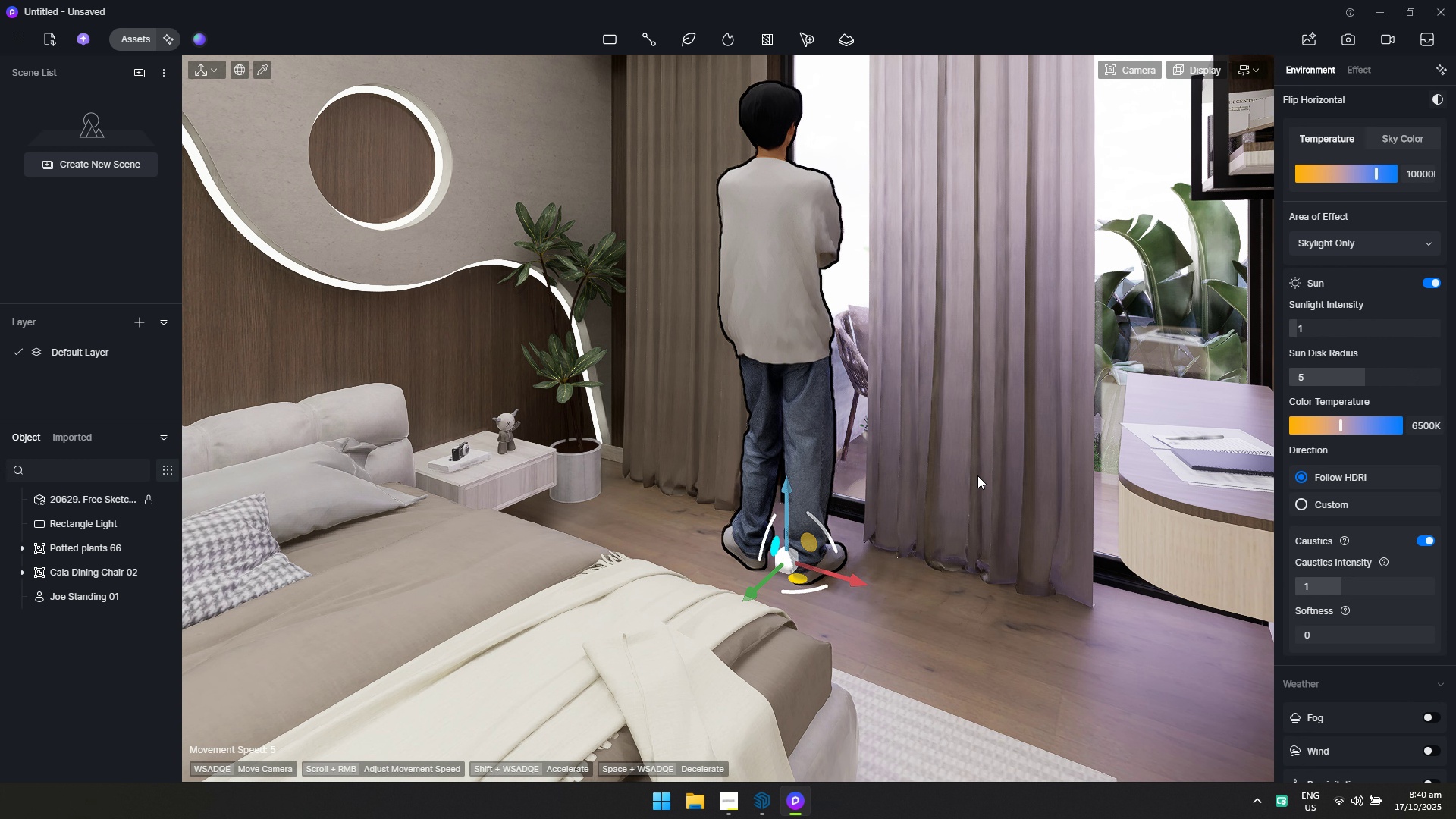 
left_click([1345, 40])
 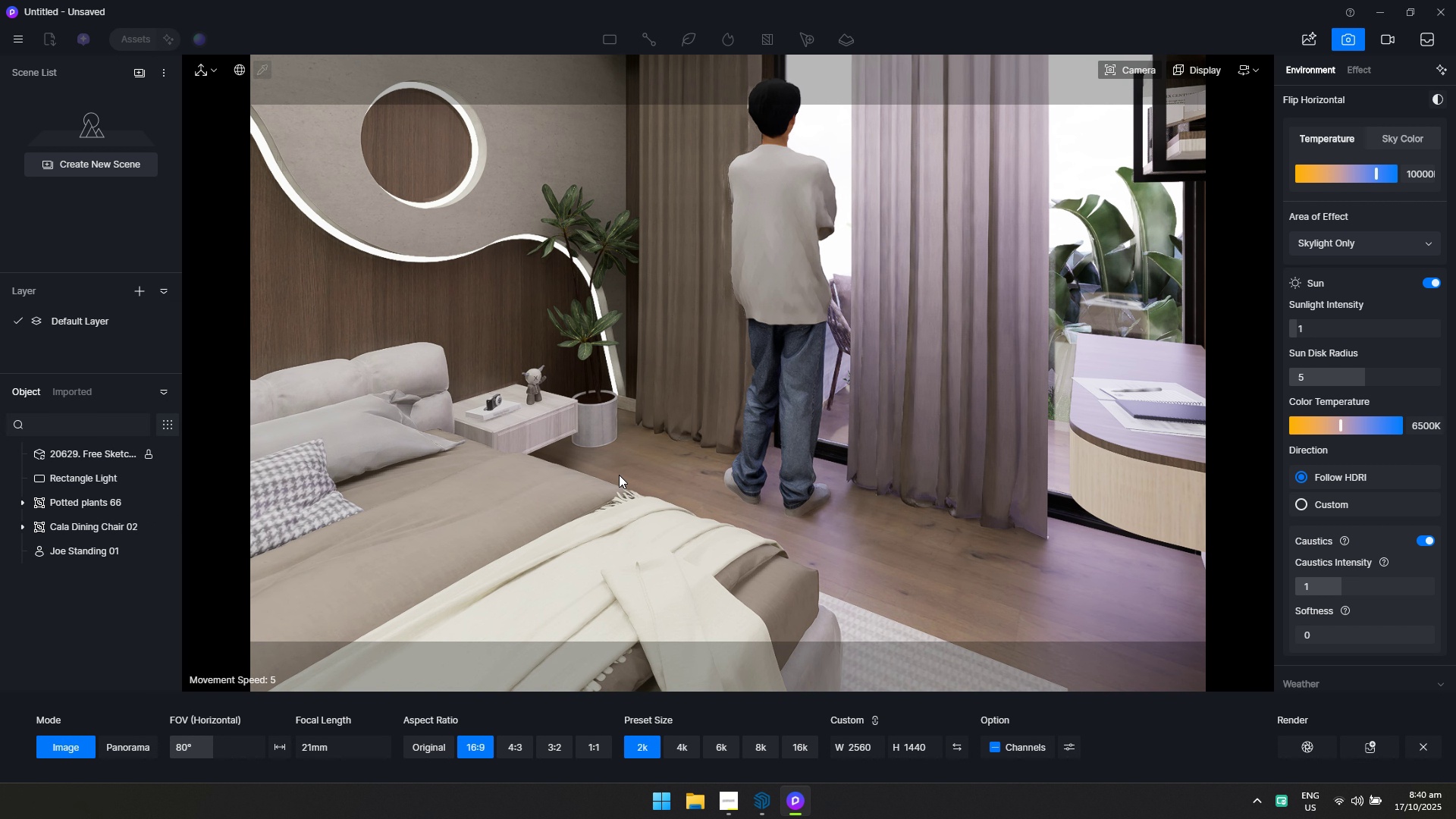 
hold_key(key=D, duration=0.32)
 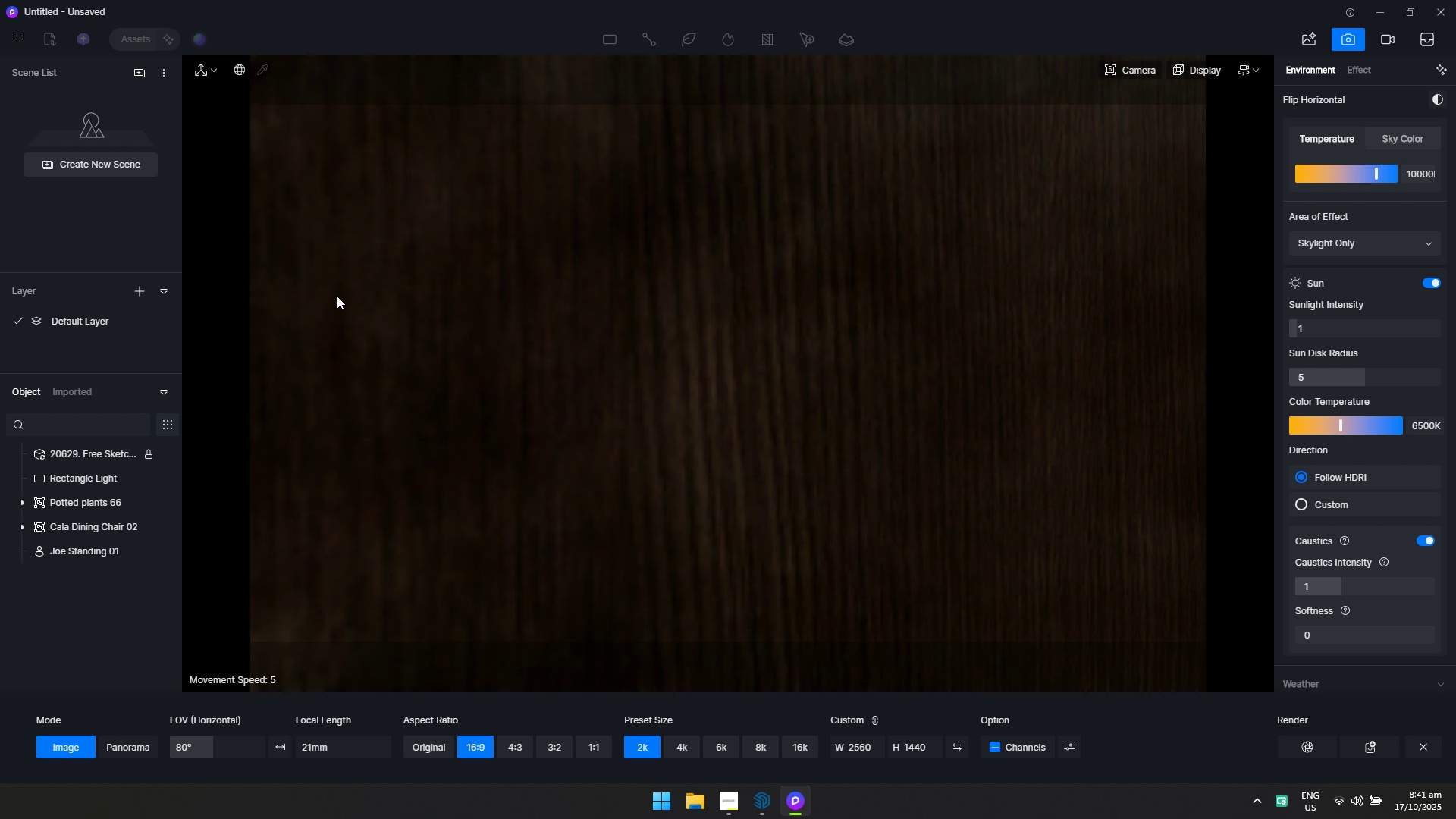 
type(dwdsawaawdaq)
 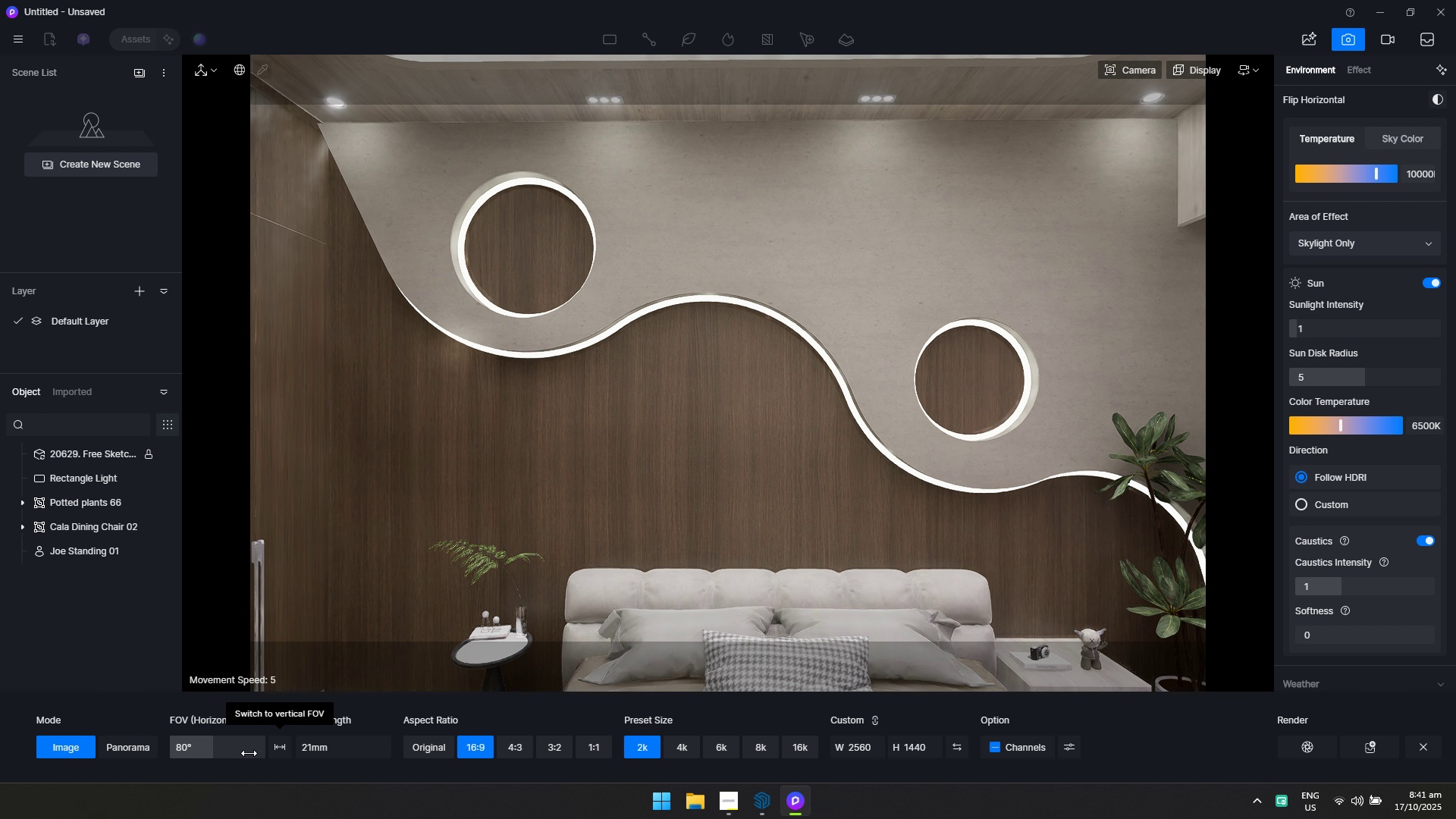 
left_click([207, 749])
 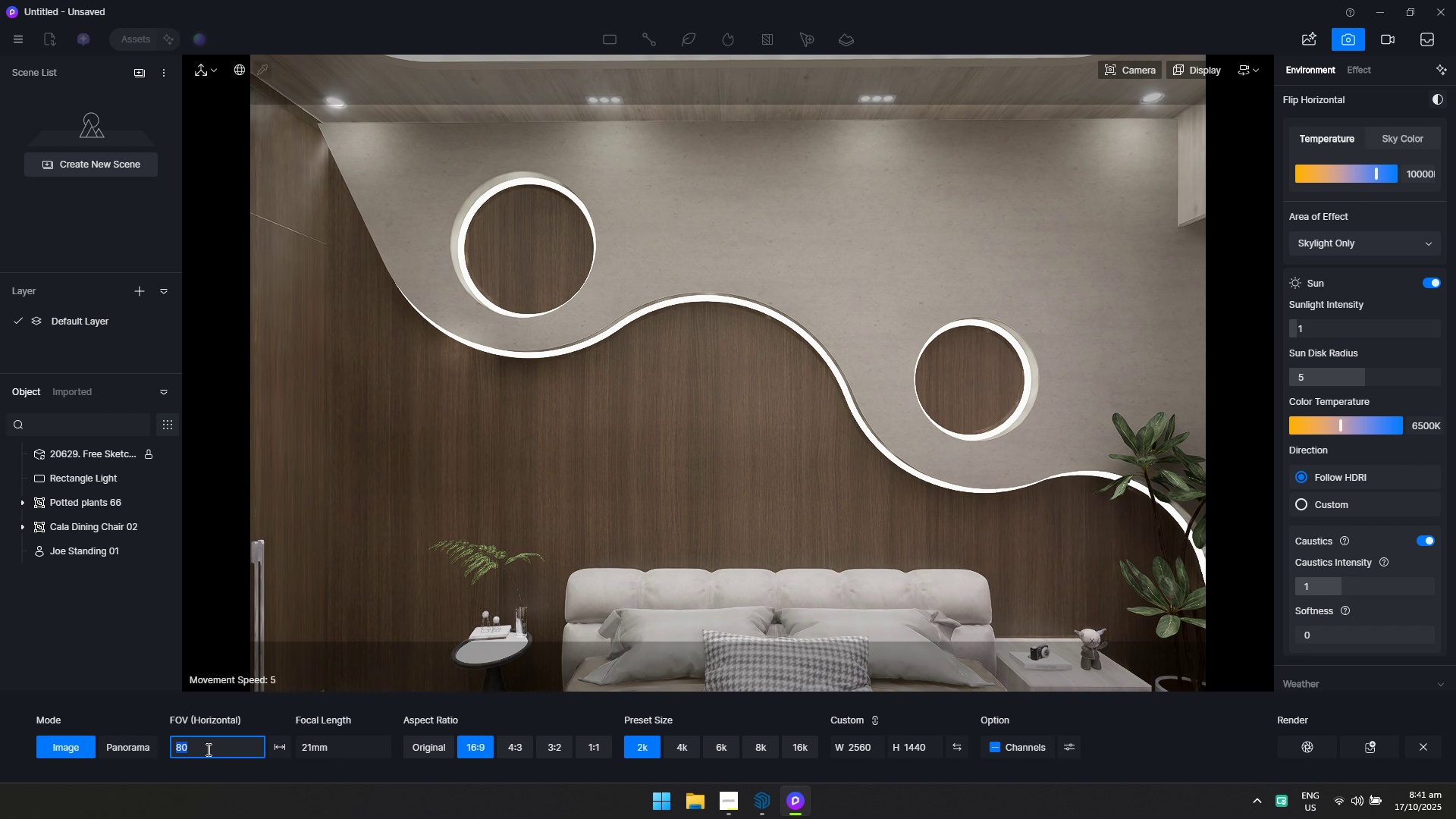 
type(90)
 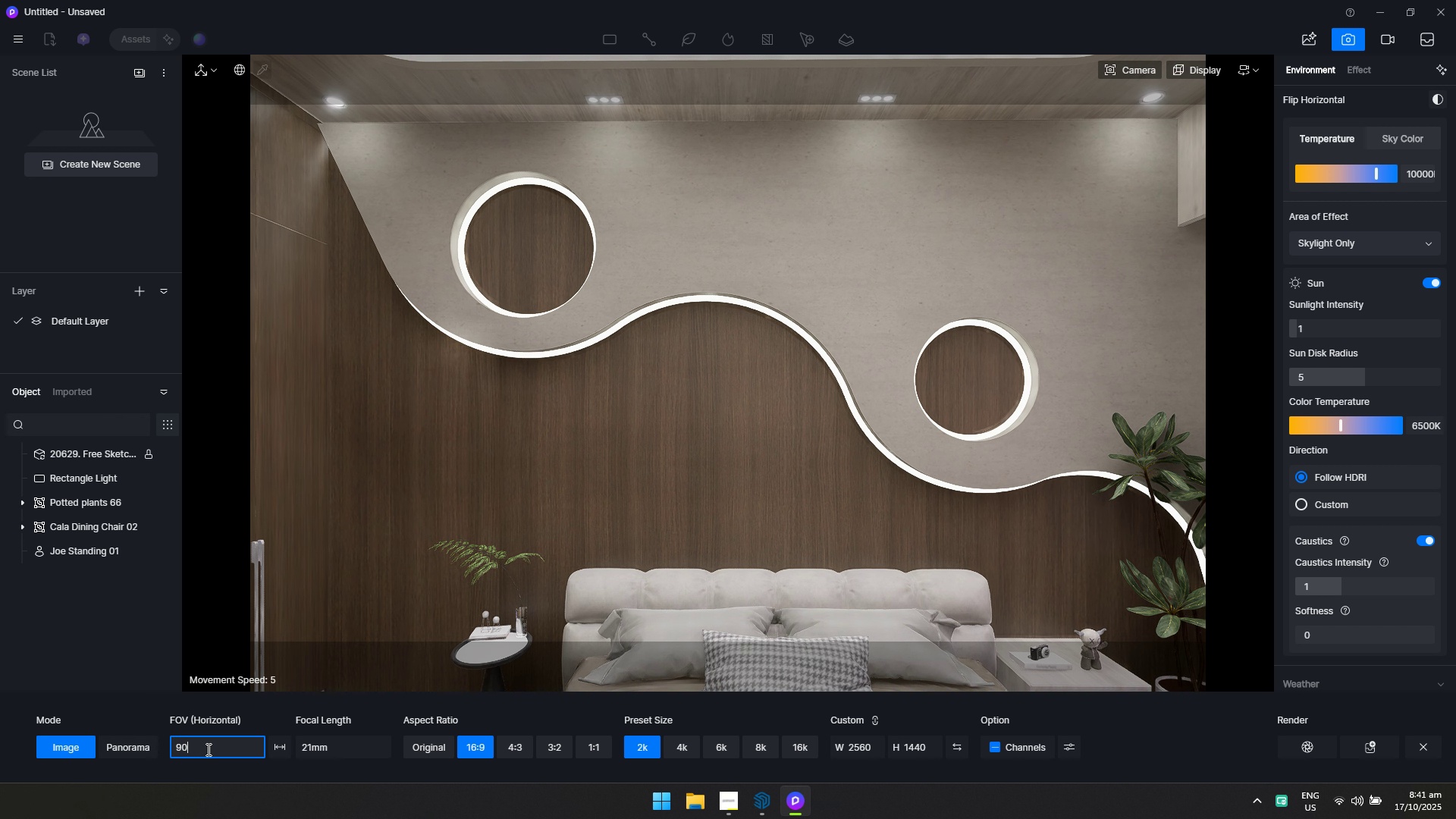 
key(Enter)
 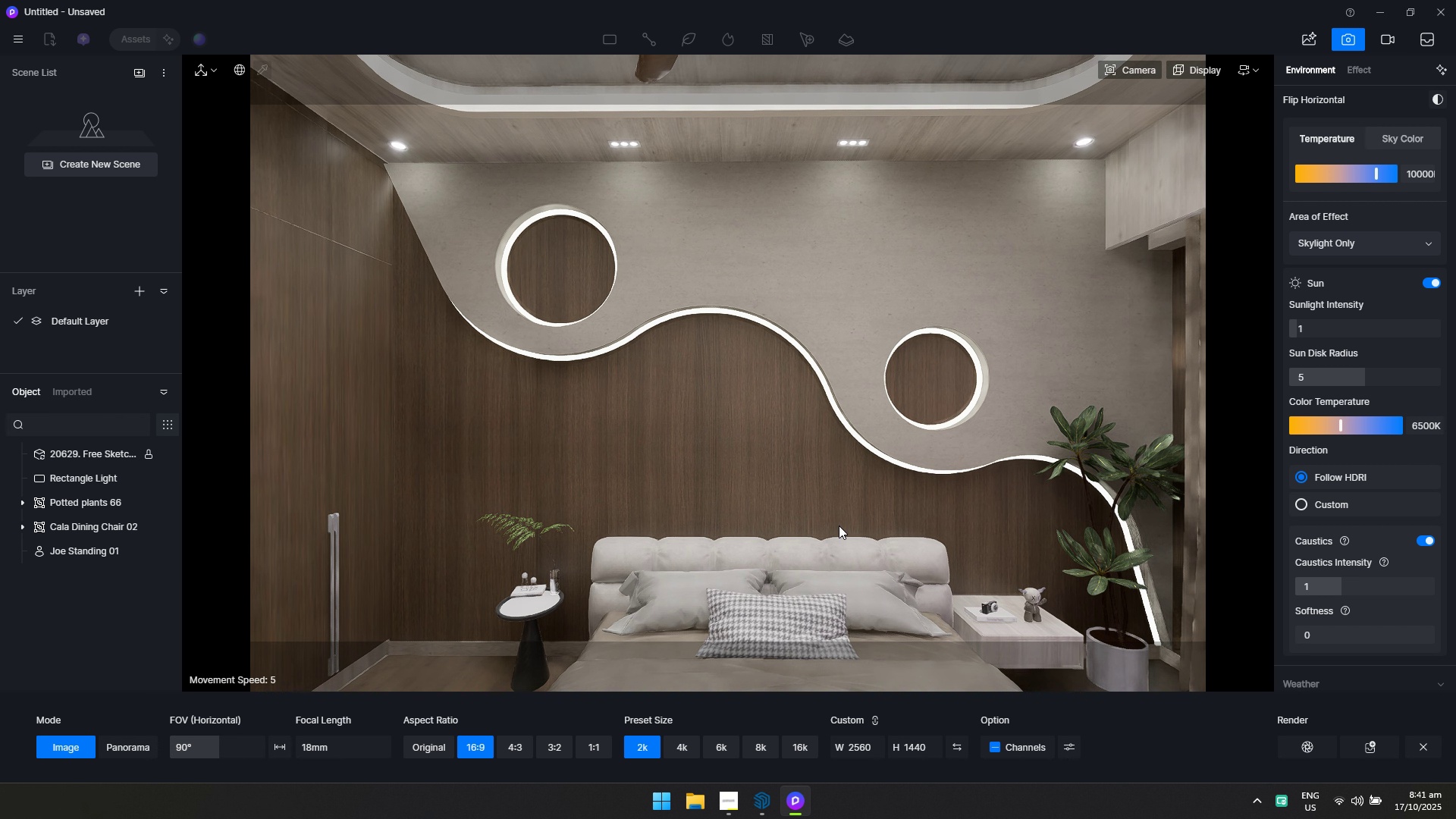 
type(dq)
 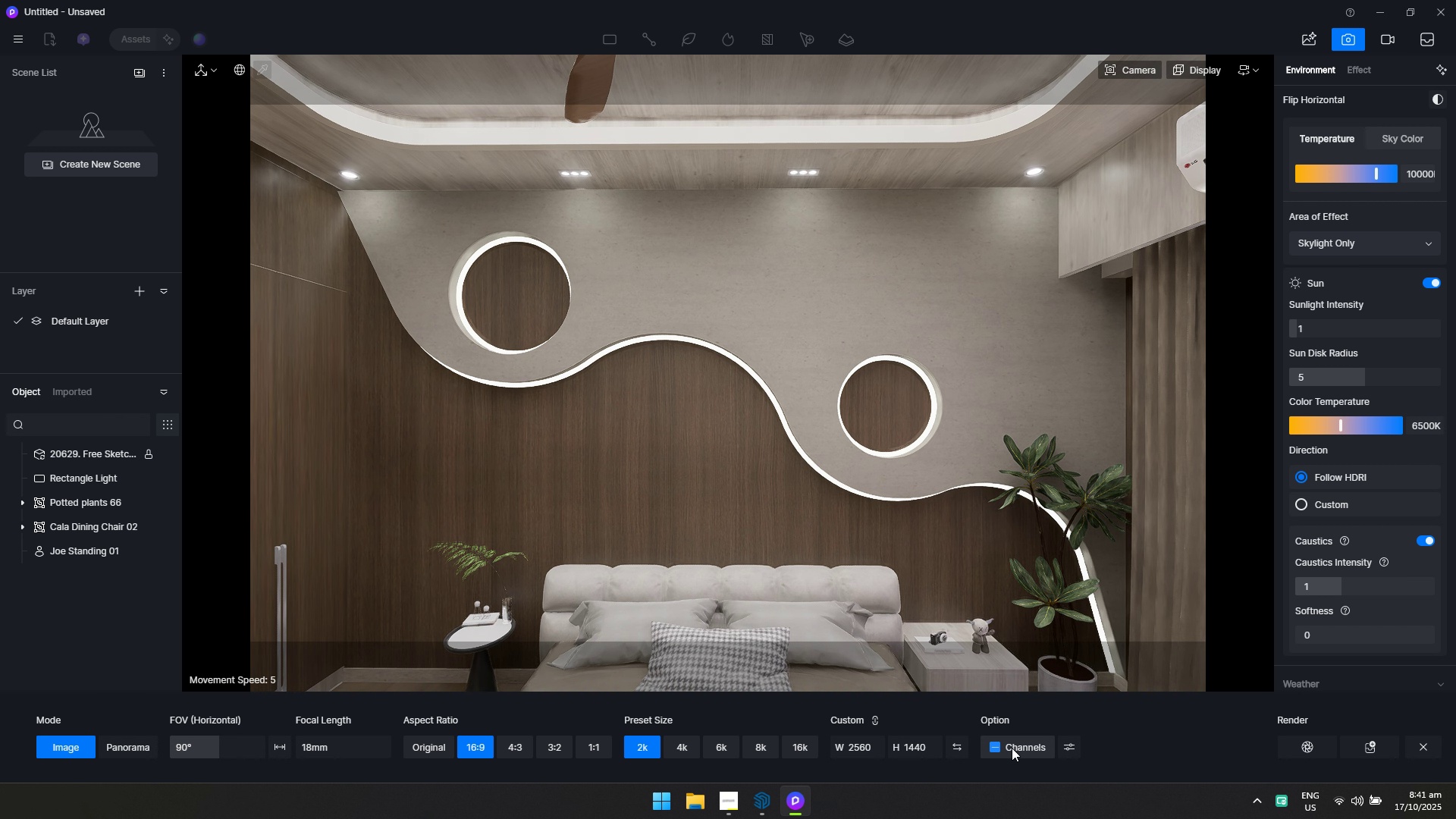 
left_click([1078, 748])
 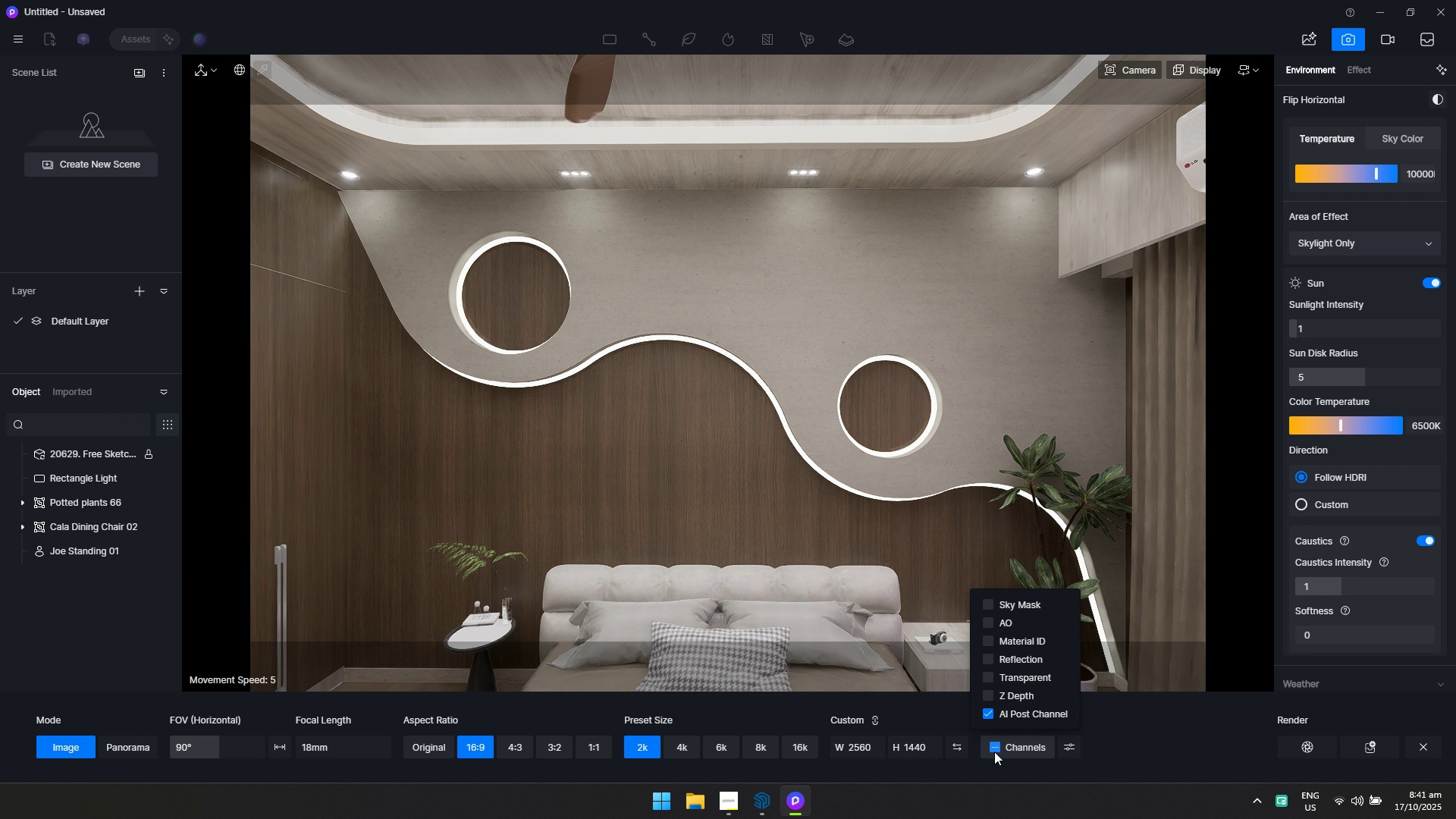 
left_click([996, 754])
 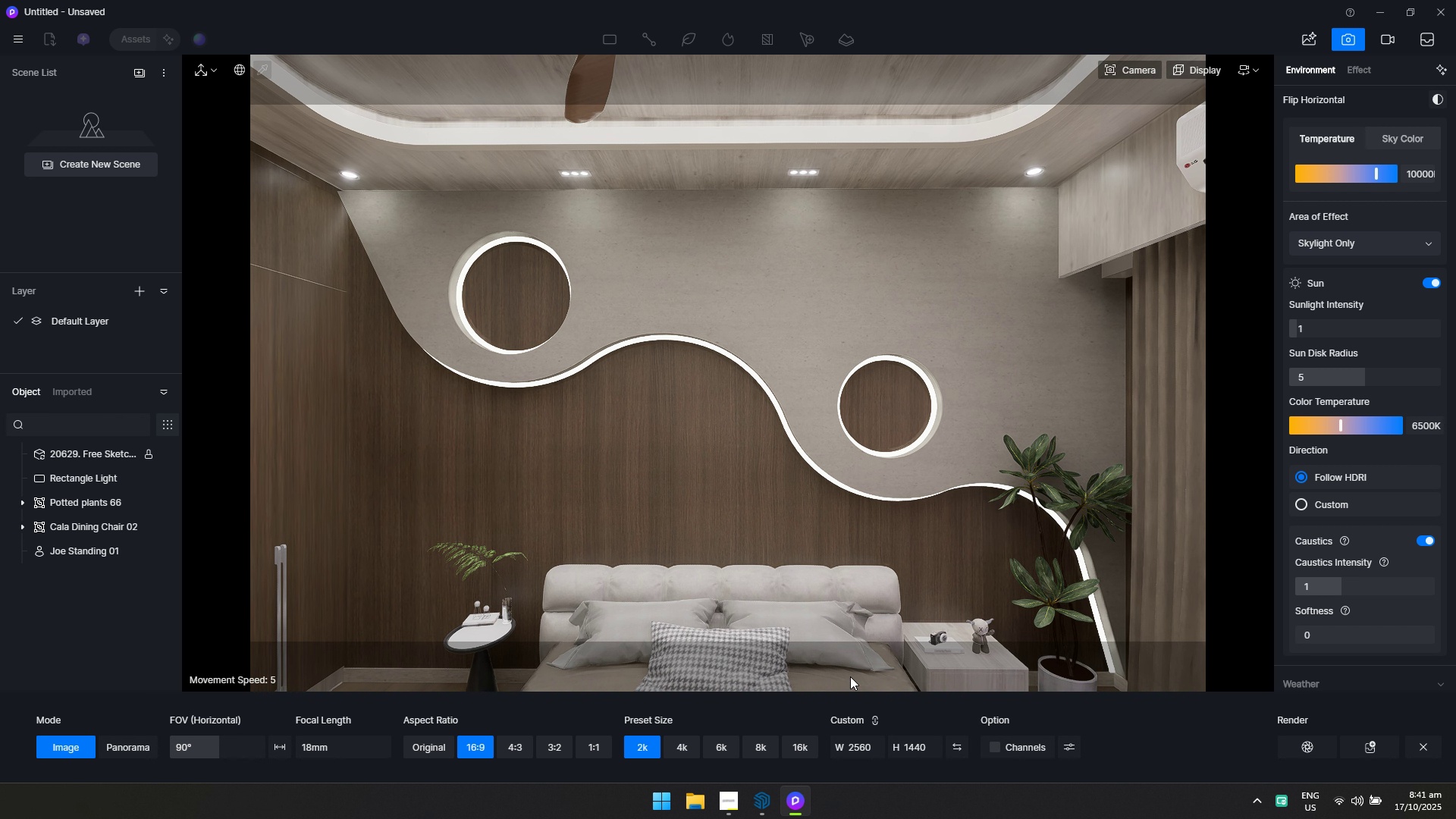 
key(E)
 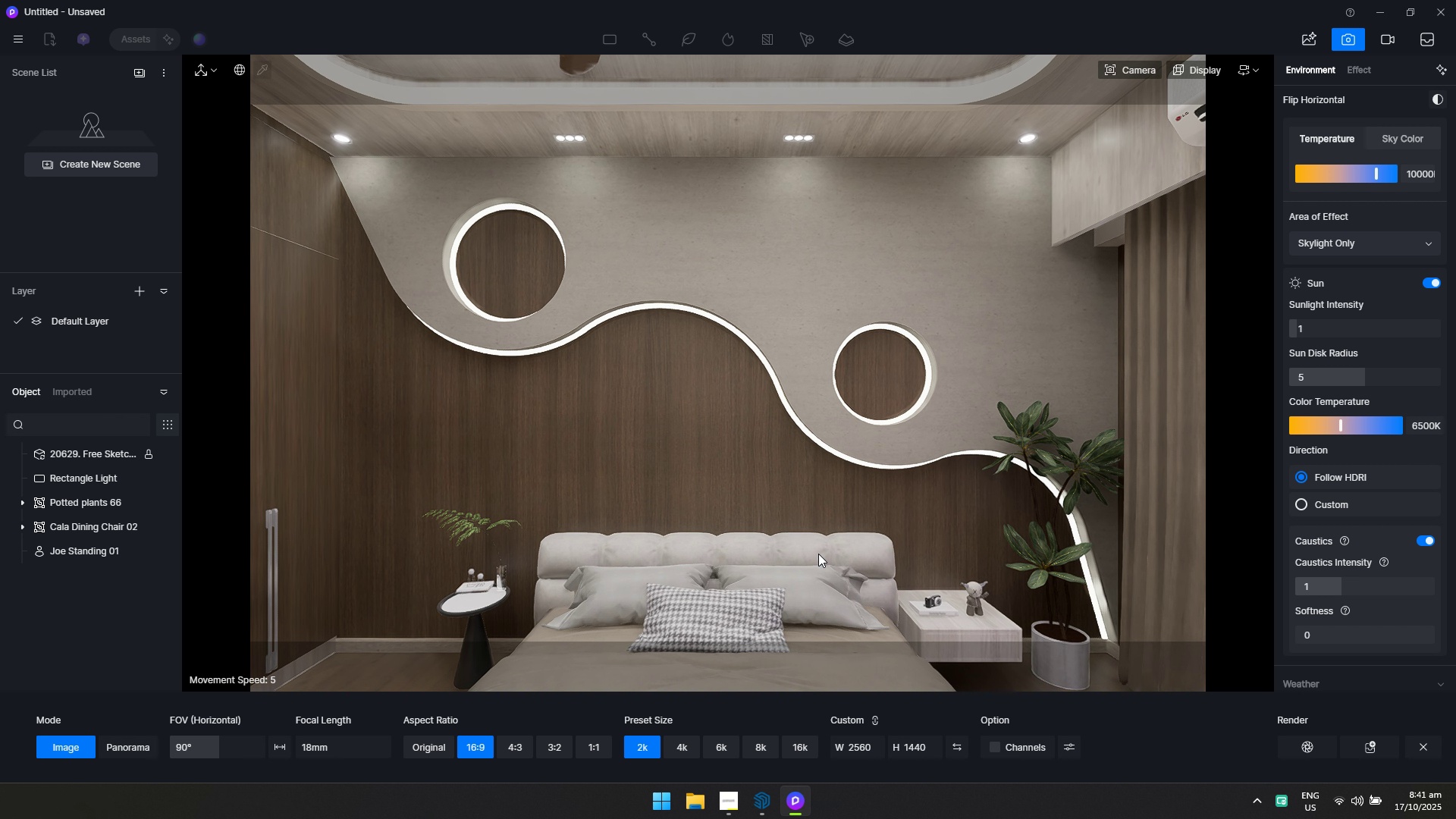 
wait(5.16)
 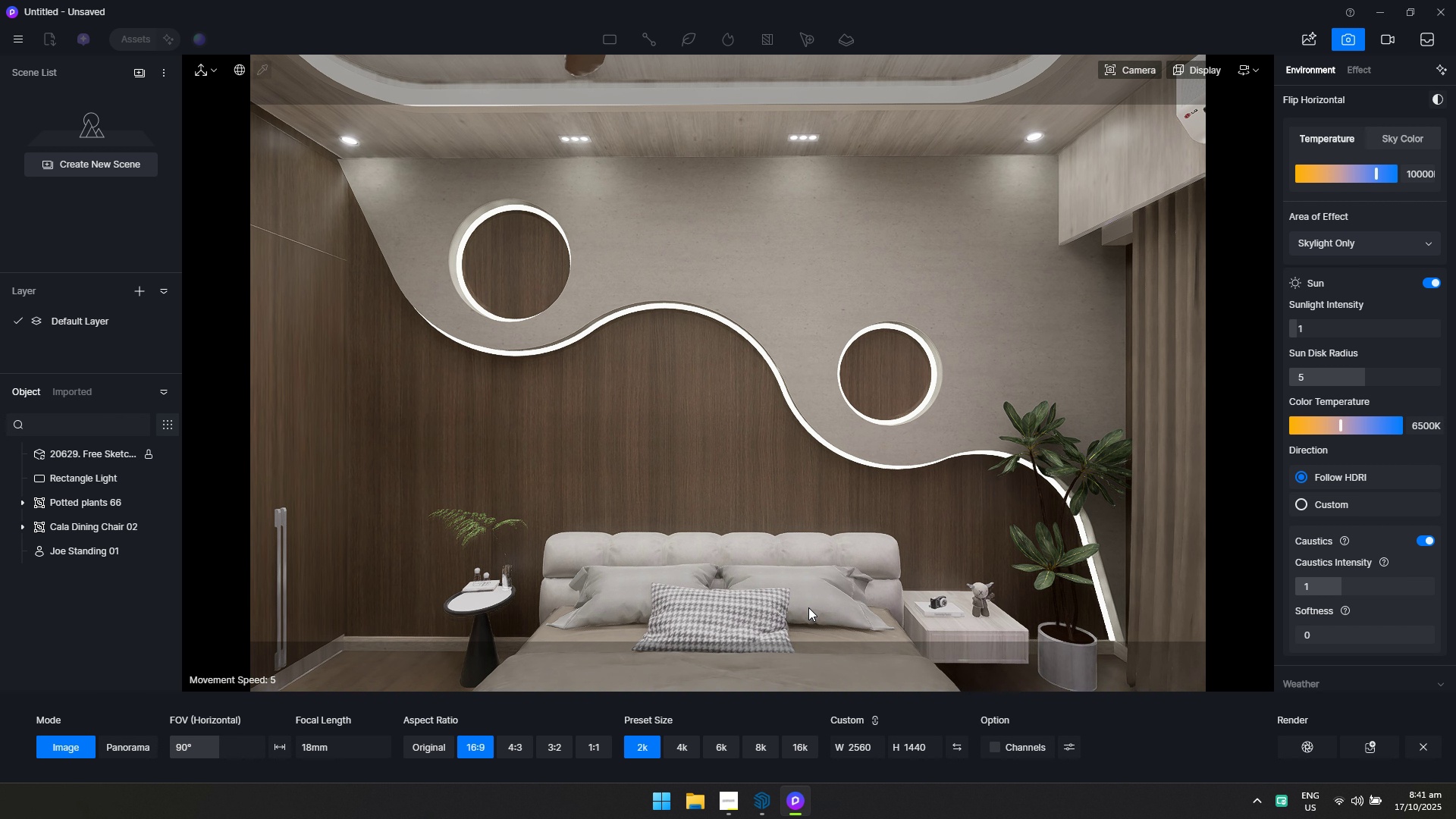 
type(eeq)
 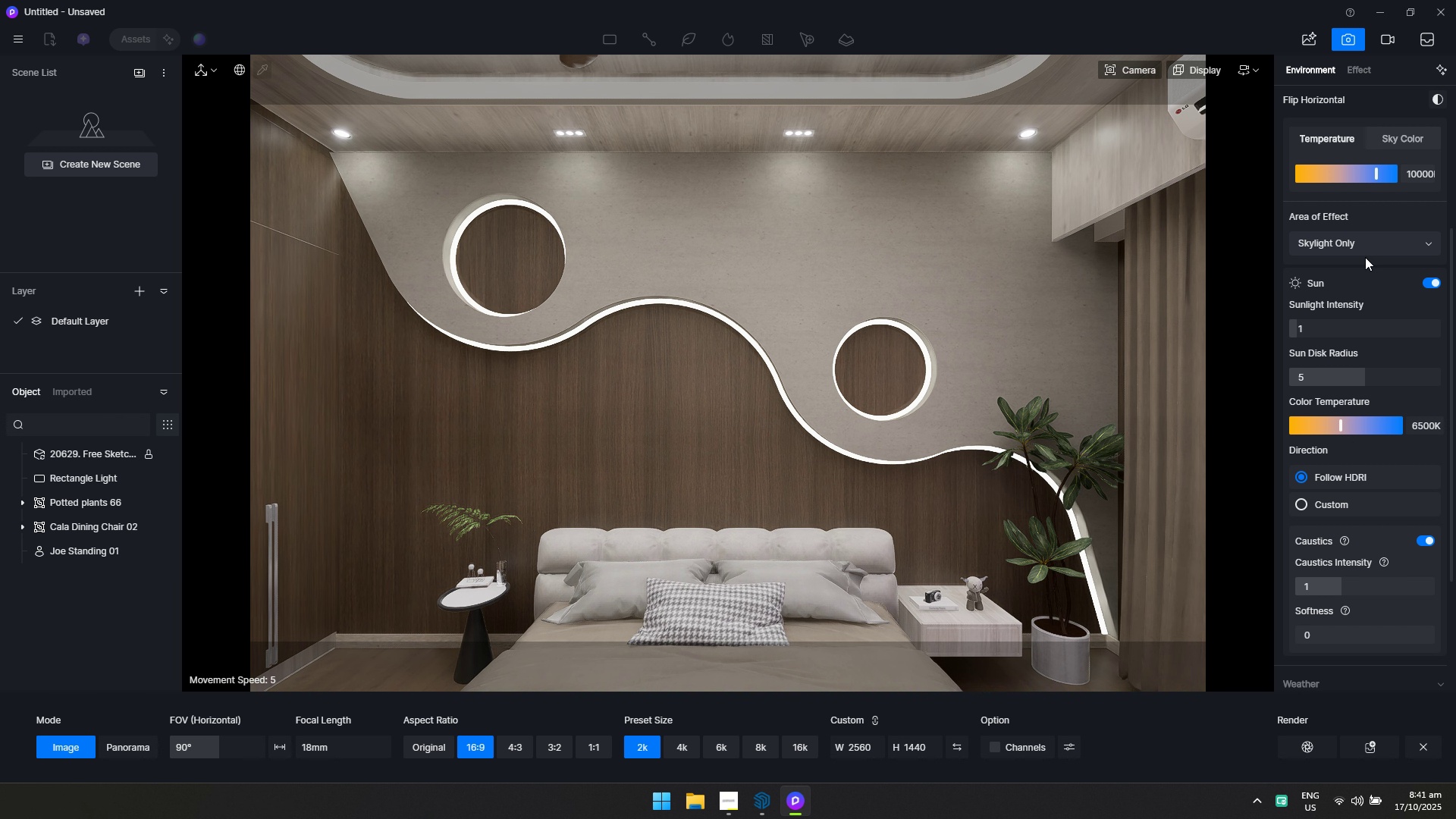 
wait(5.99)
 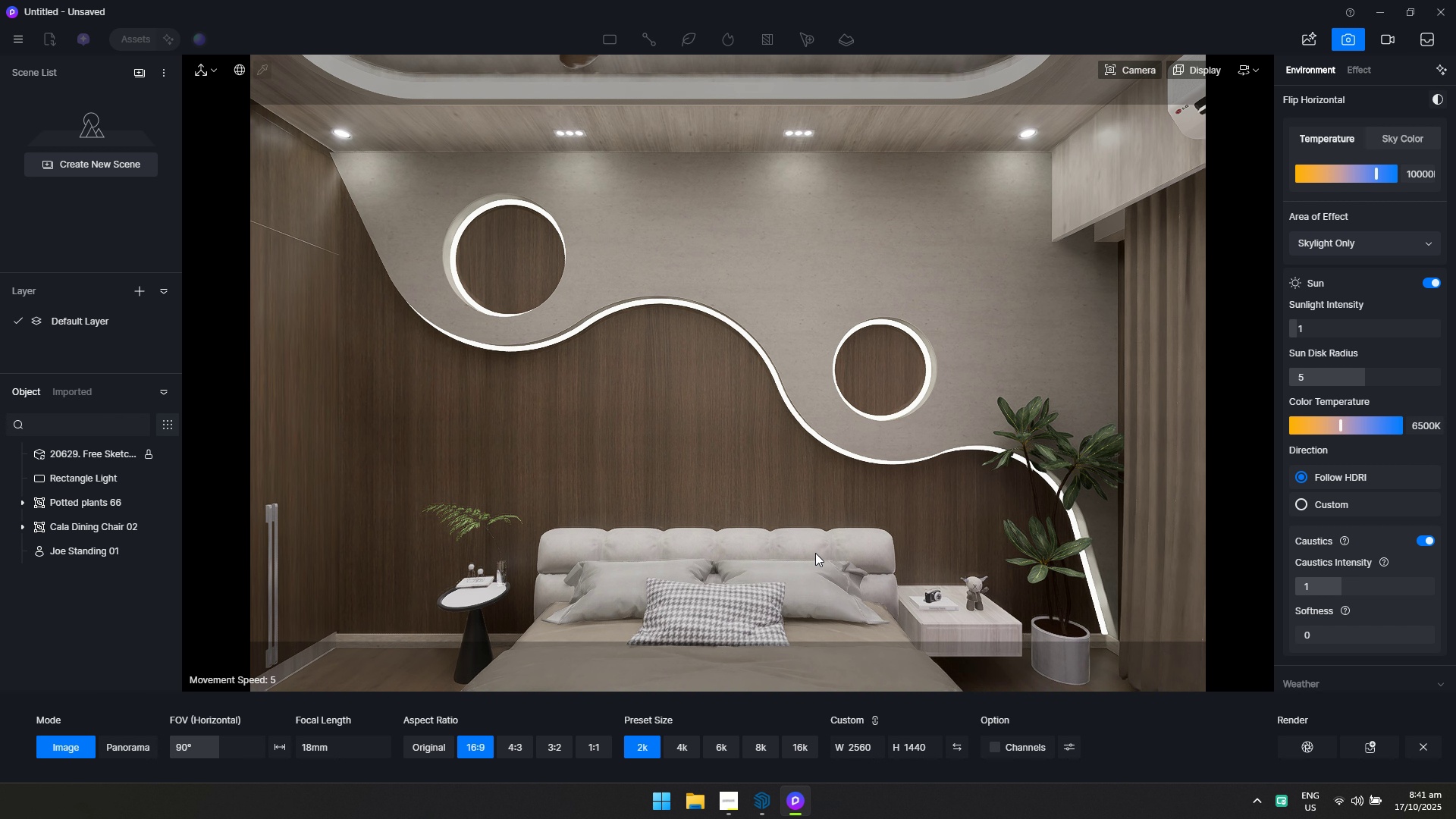 
left_click([1358, 74])
 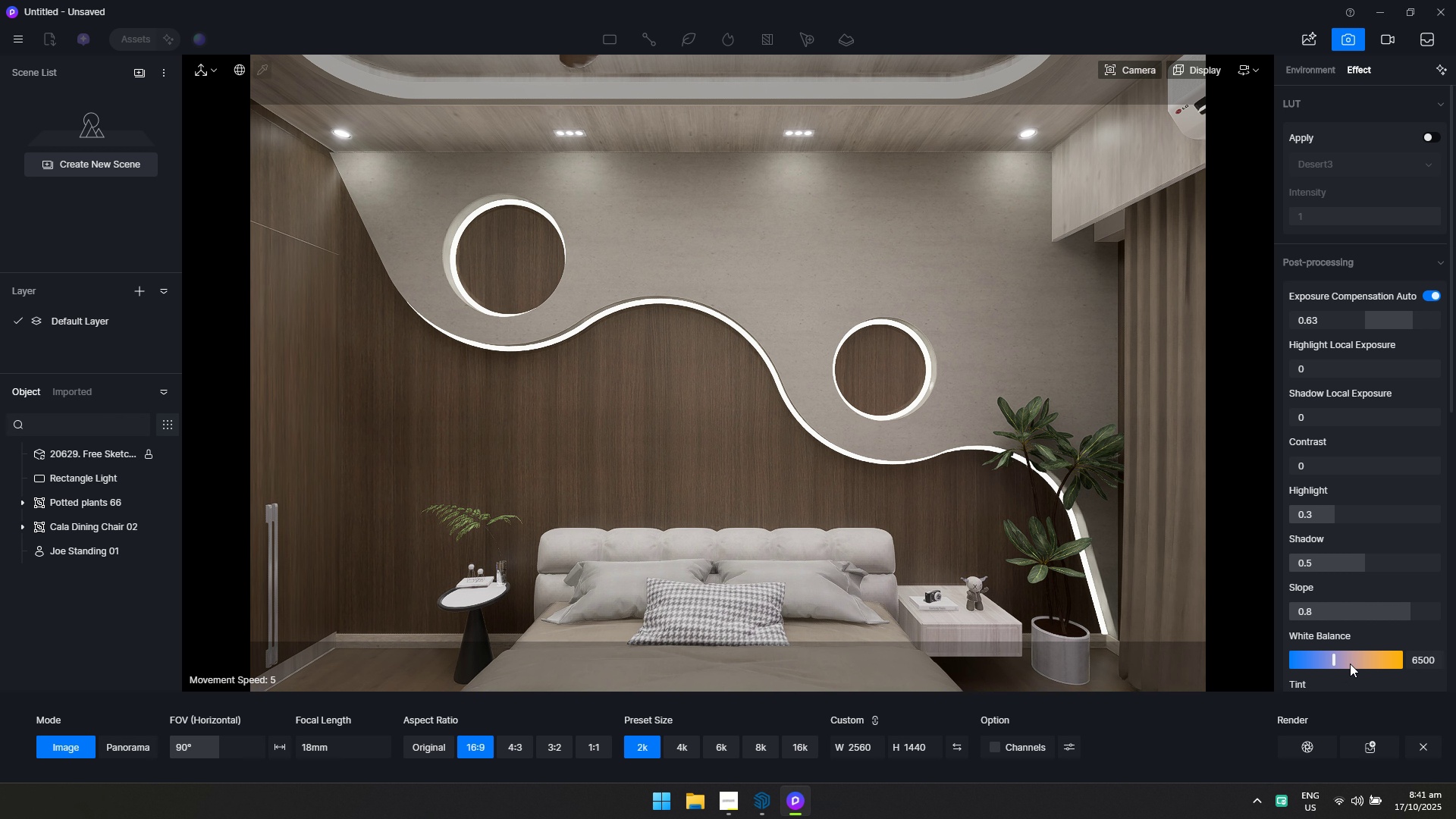 
left_click([1417, 660])
 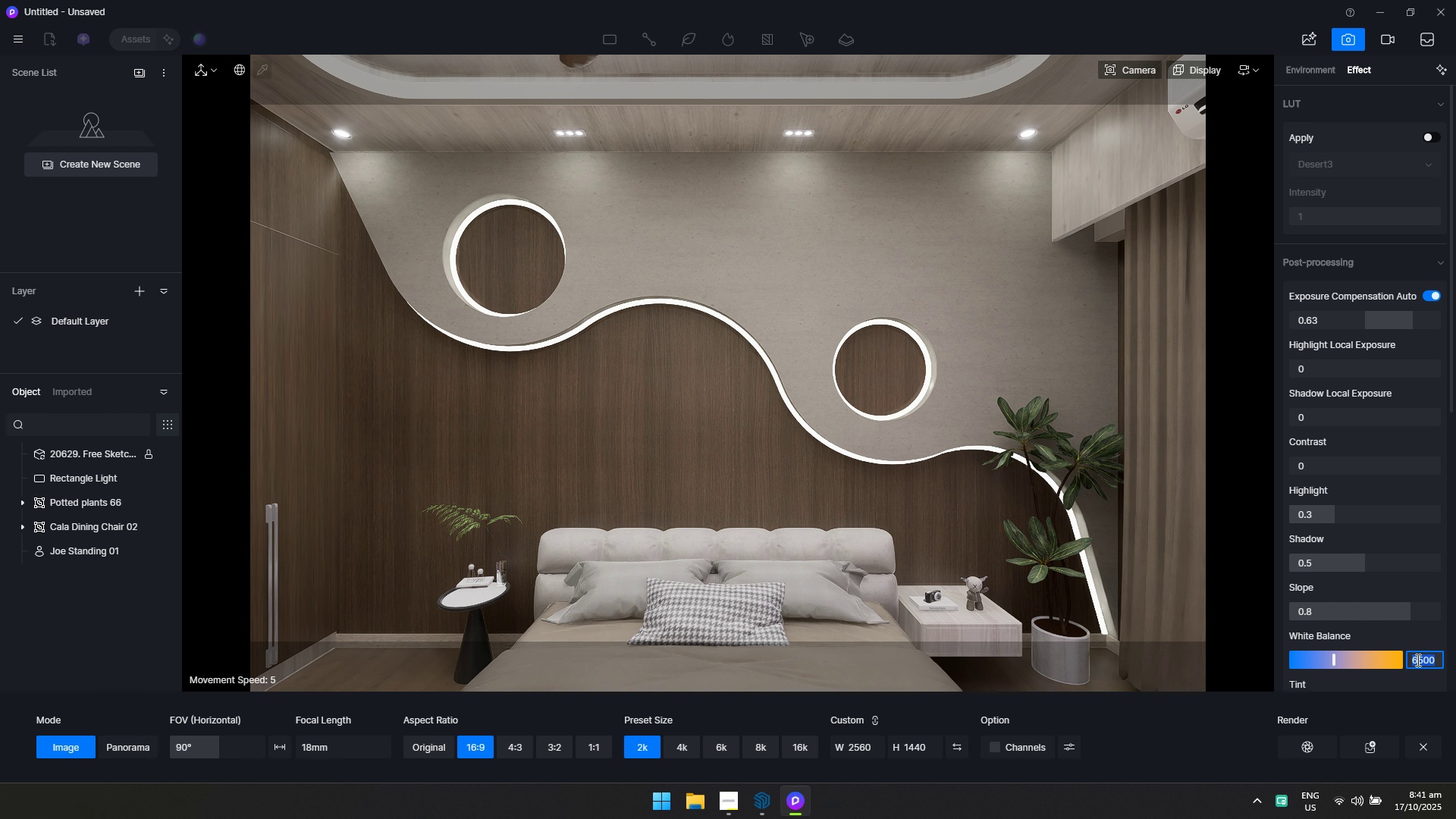 
key(Control+ControlLeft)
 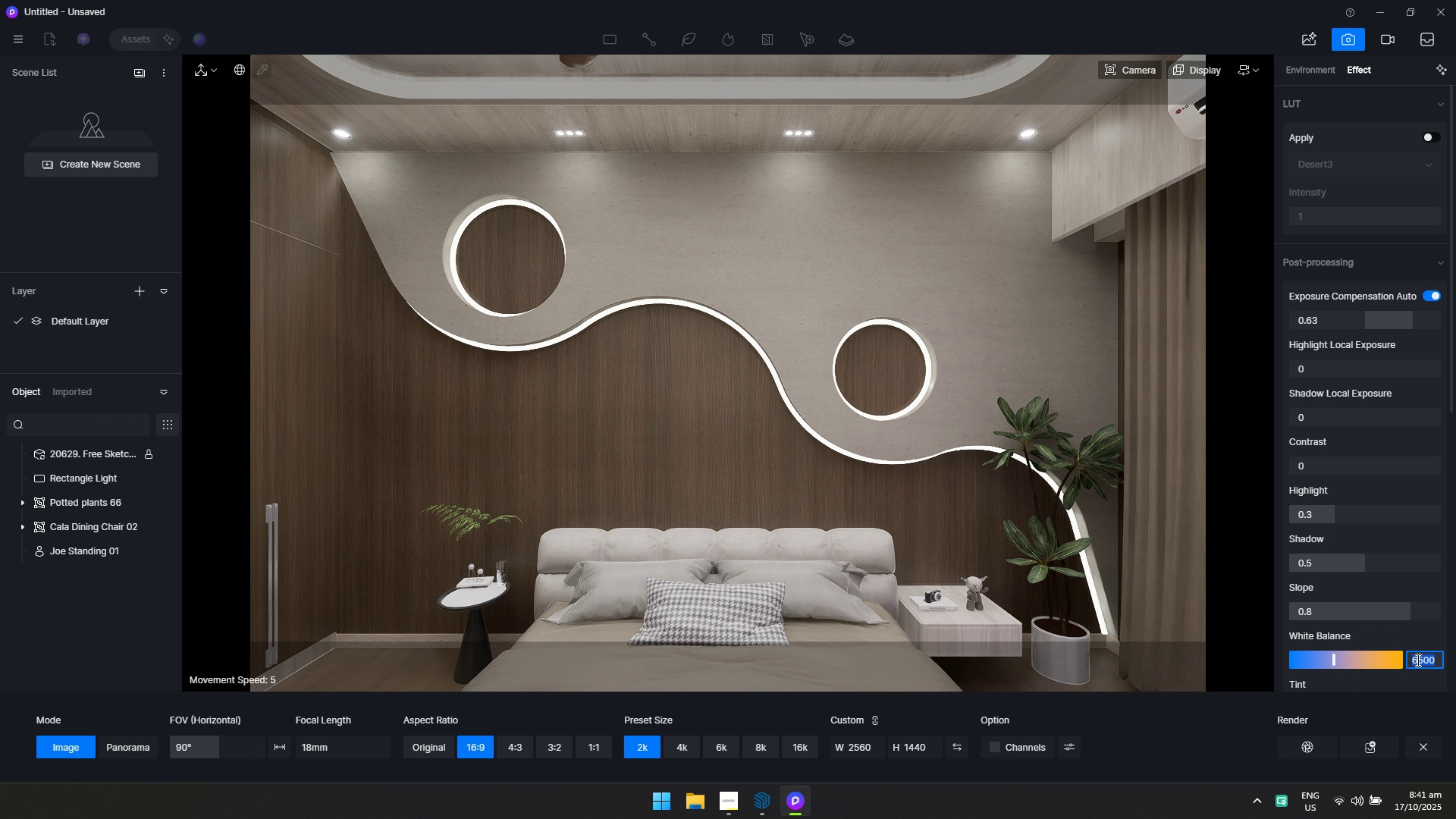 
type(10000)
 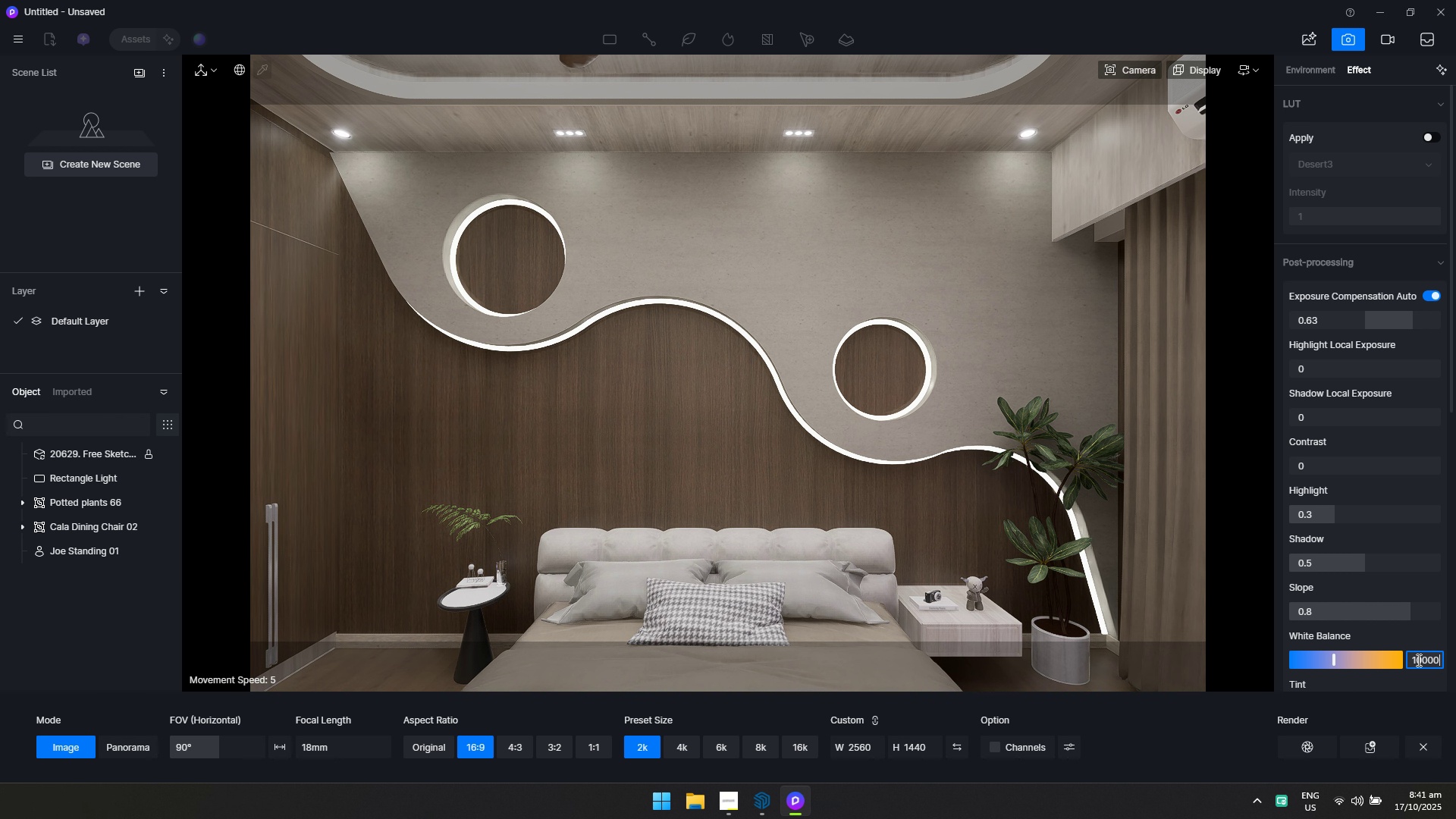 
key(Enter)
 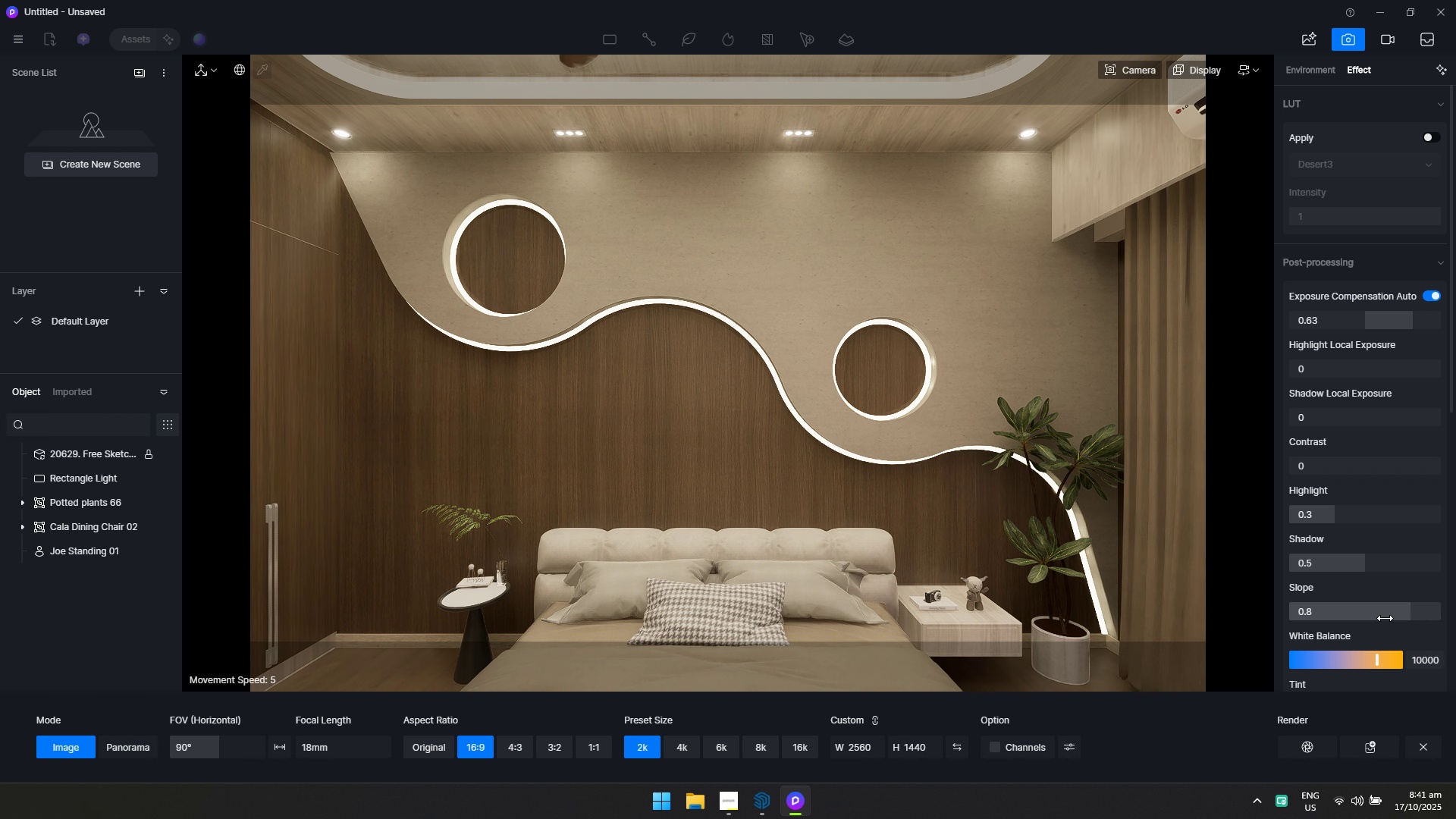 
left_click([1432, 655])
 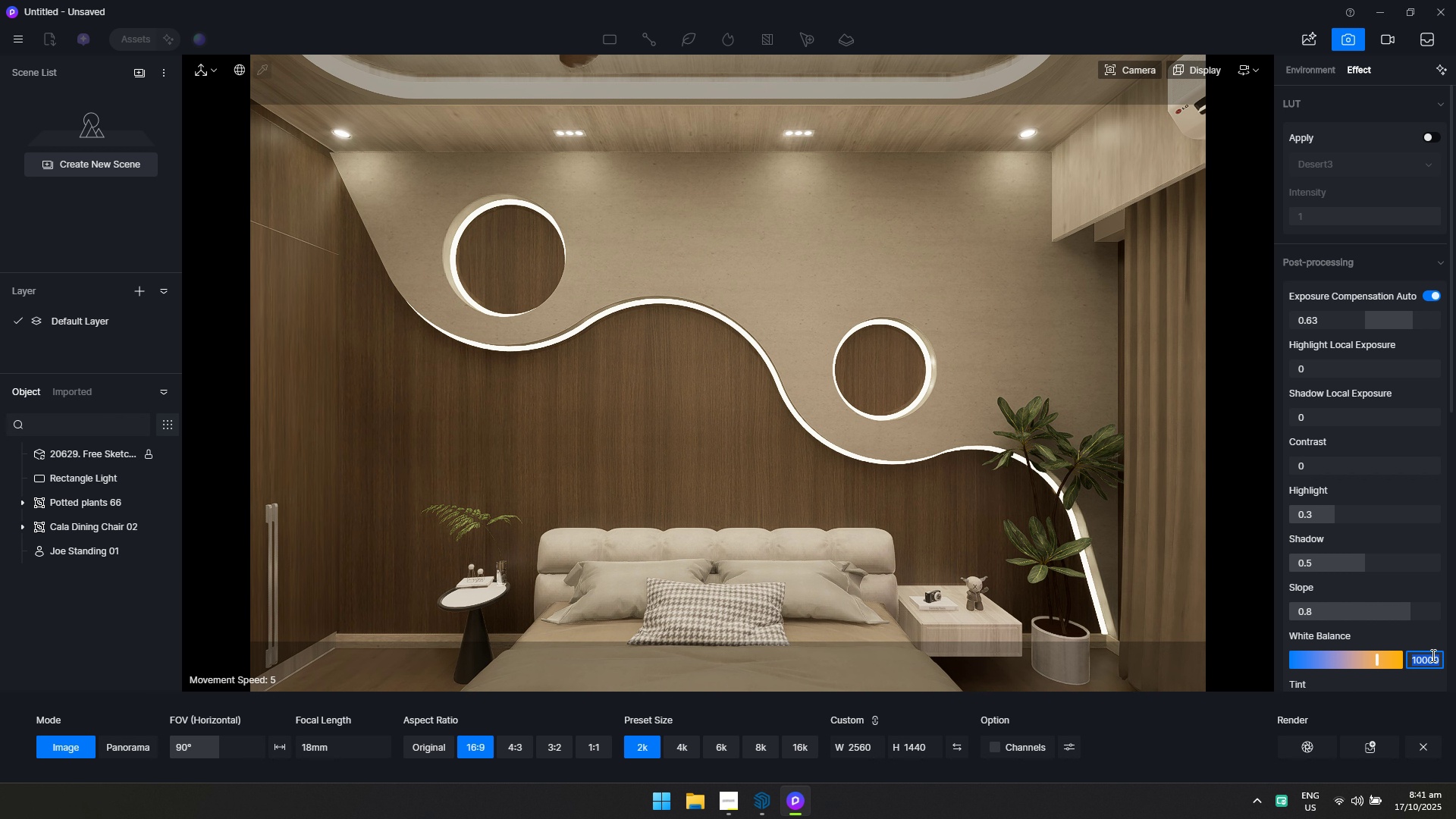 
right_click([1432, 655])
 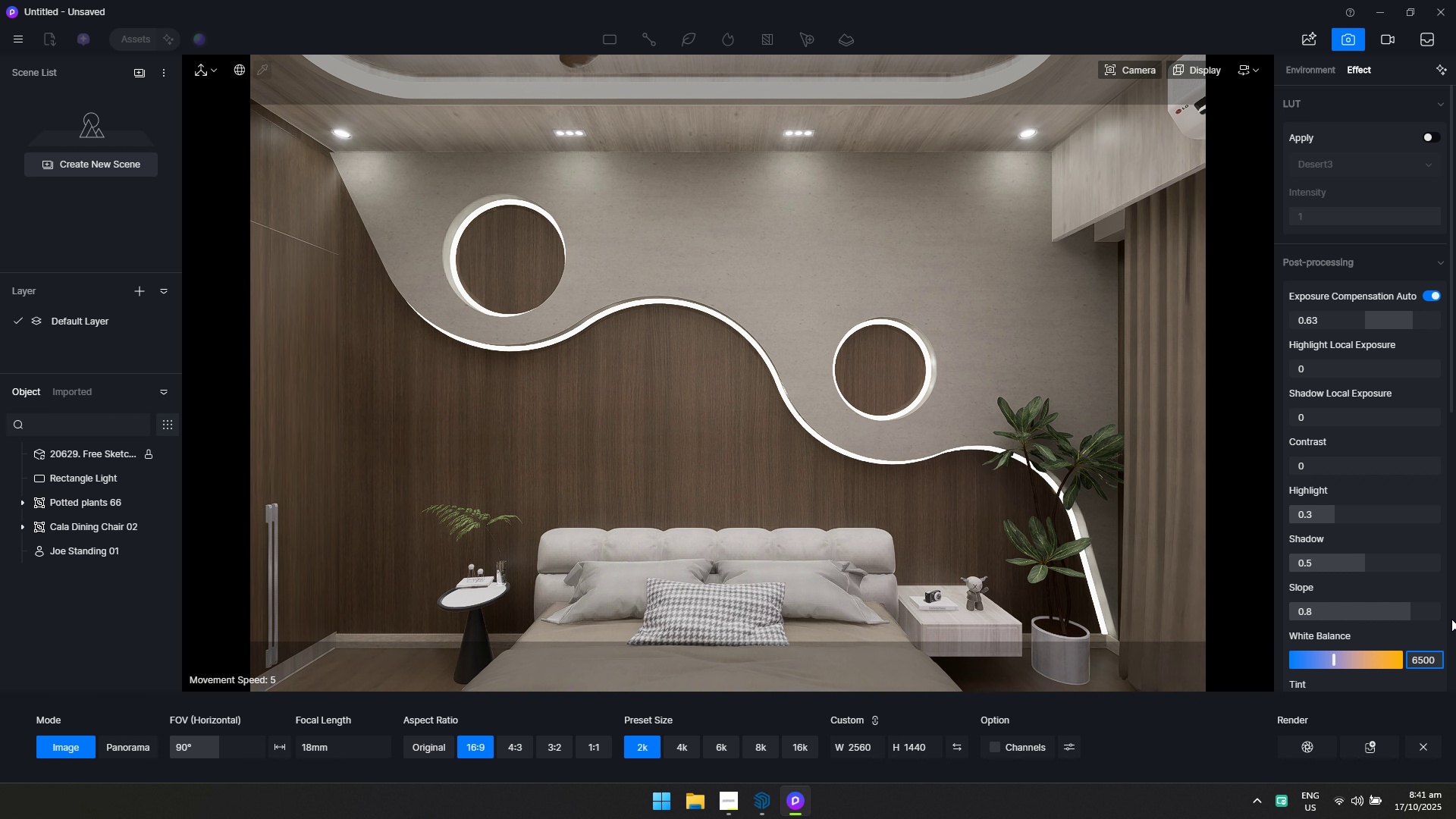 
left_click([1409, 637])
 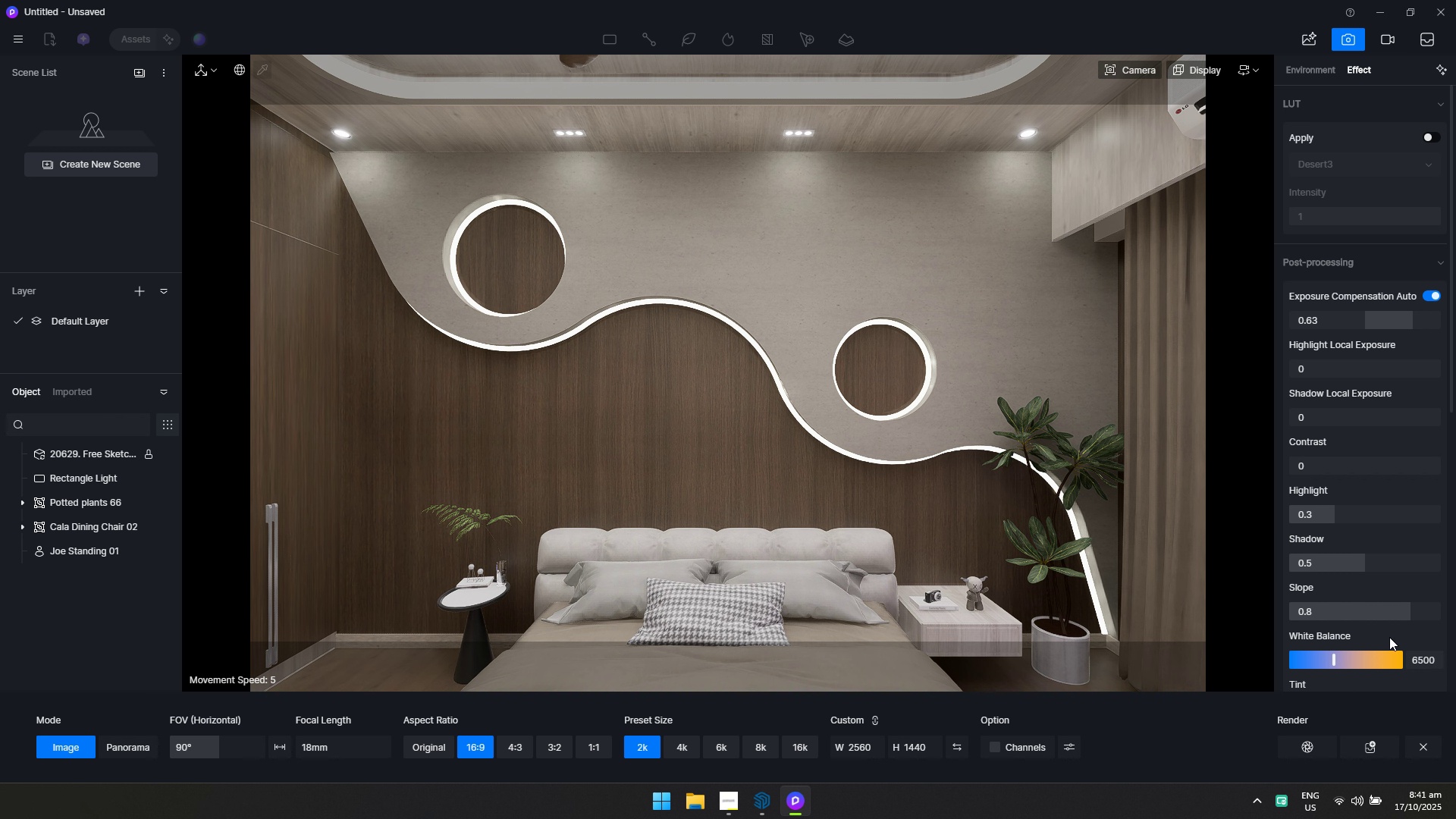 
scroll: coordinate [1380, 639], scroll_direction: down, amount: 1.0
 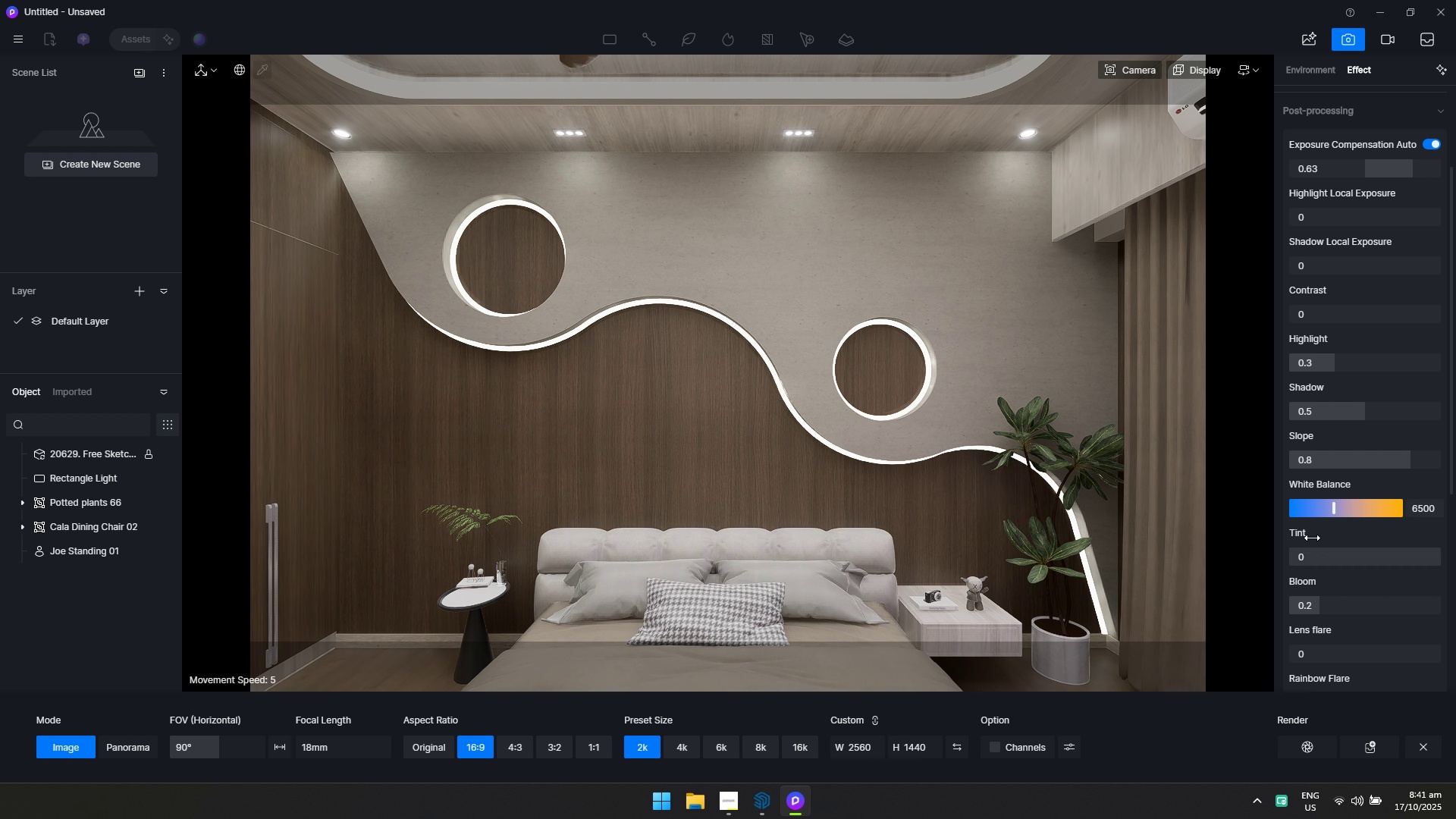 
scroll: coordinate [1303, 488], scroll_direction: up, amount: 1.0
 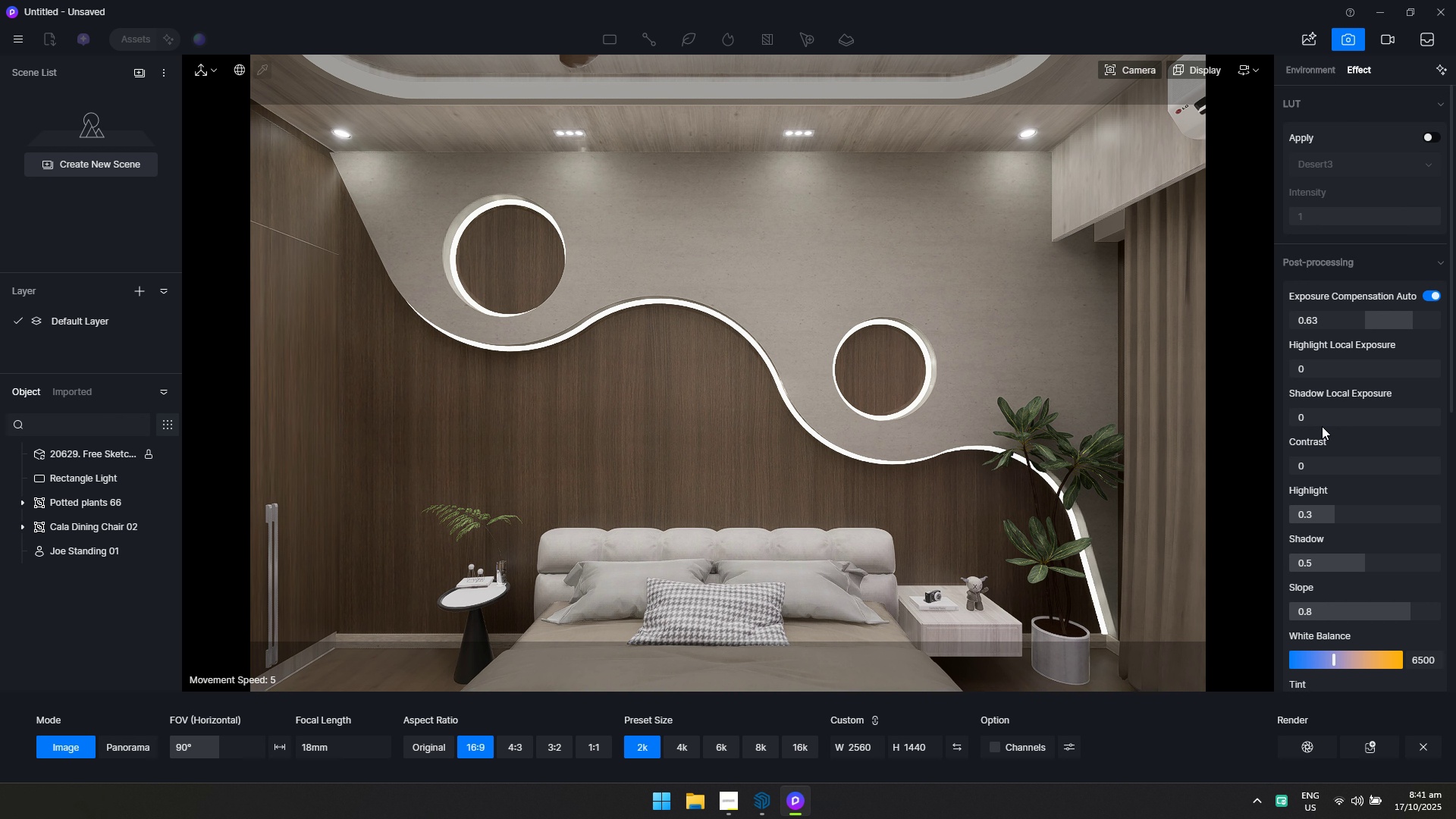 
left_click_drag(start_coordinate=[1322, 419], to_coordinate=[1338, 419])
 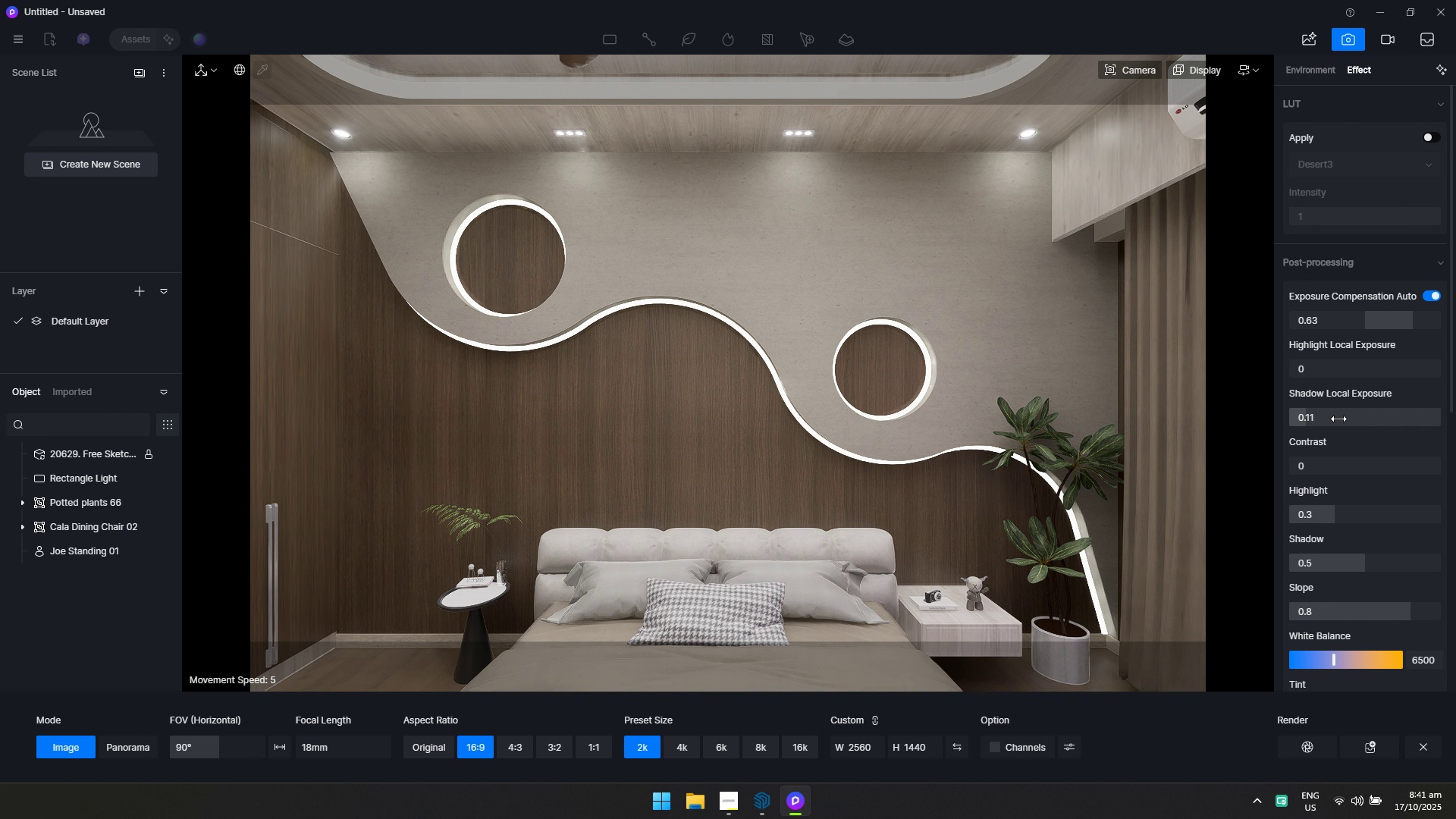 
left_click([1338, 419])
 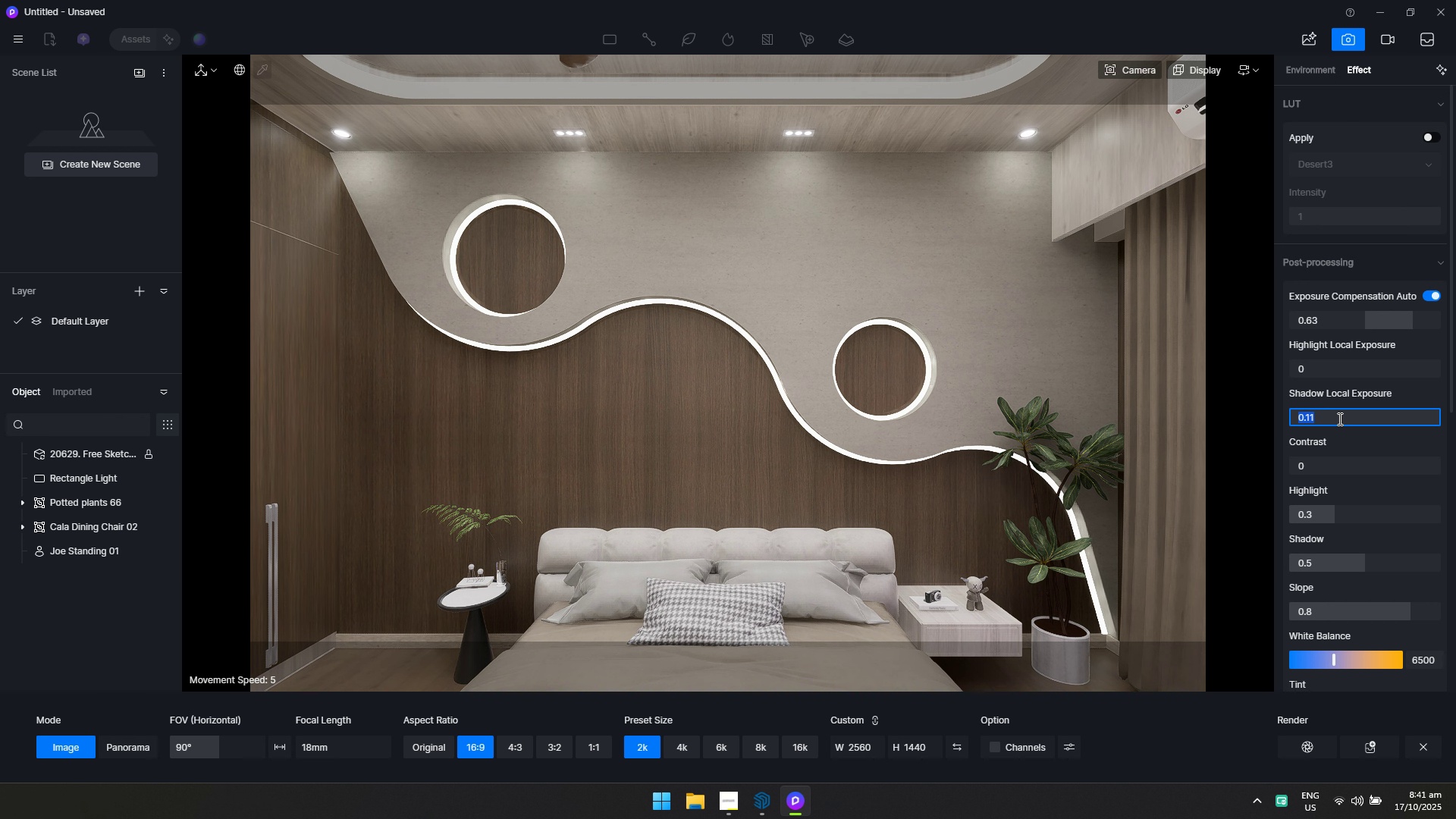 
key(0)
 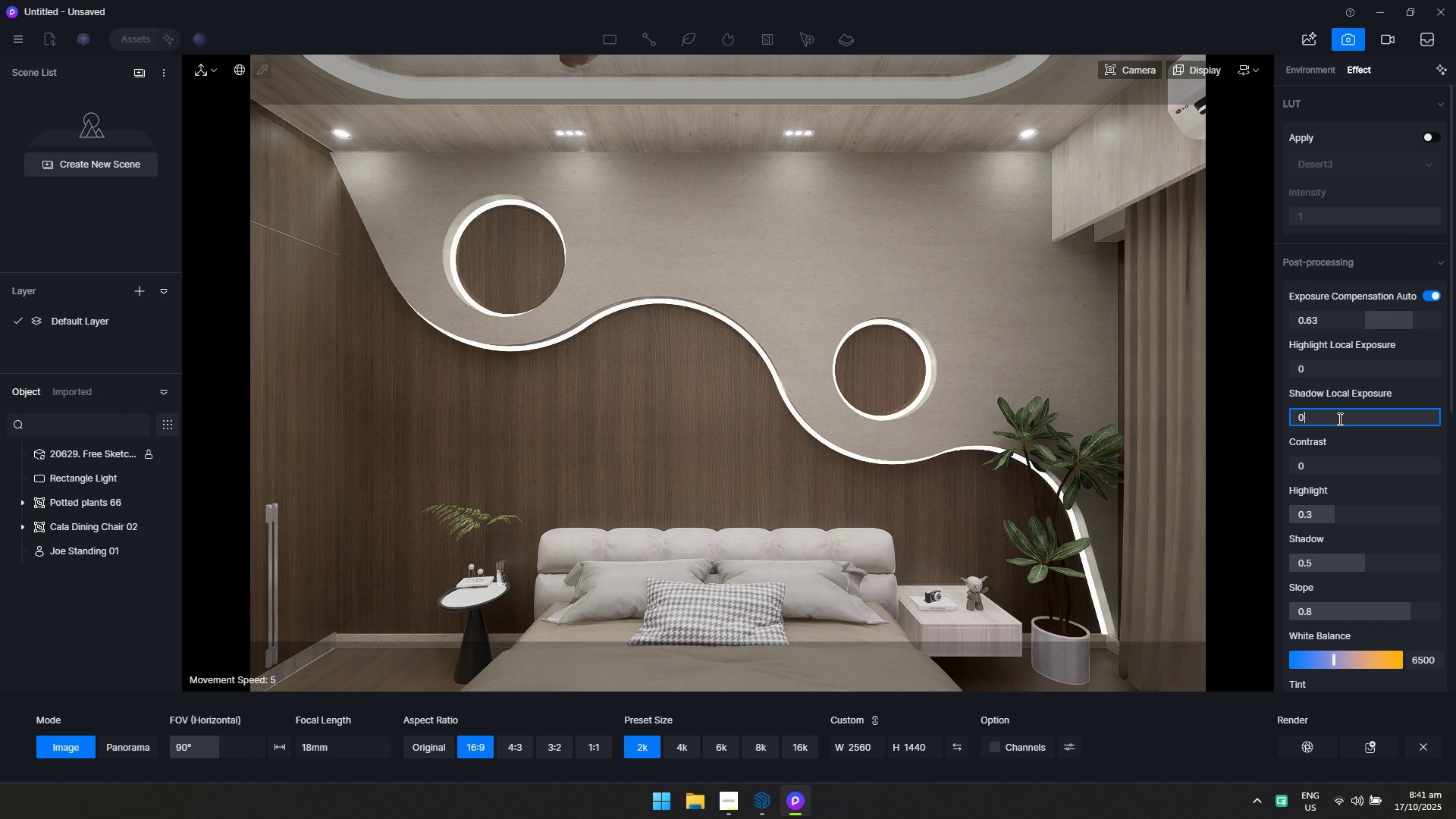 
key(Period)
 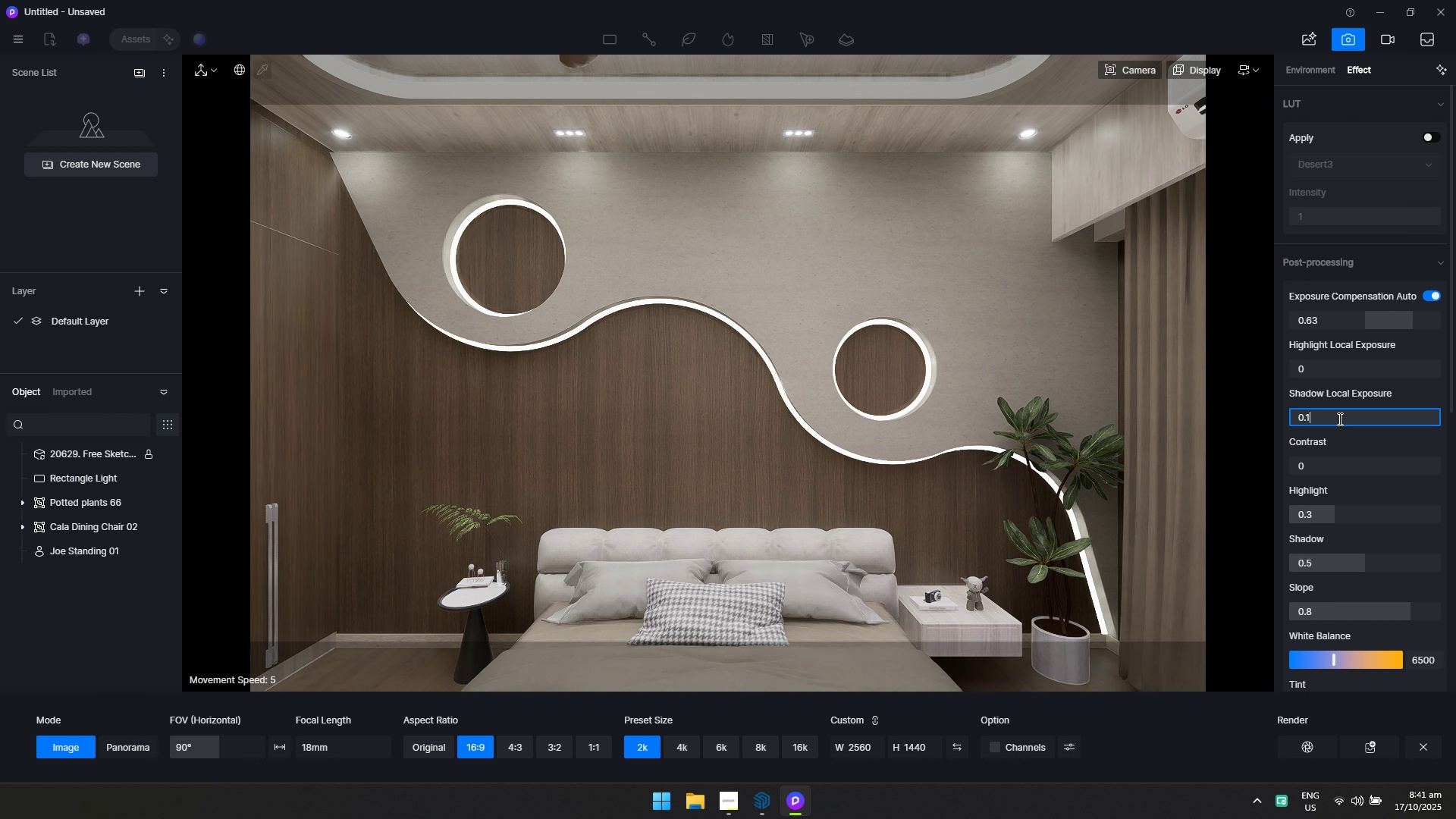 
key(1)
 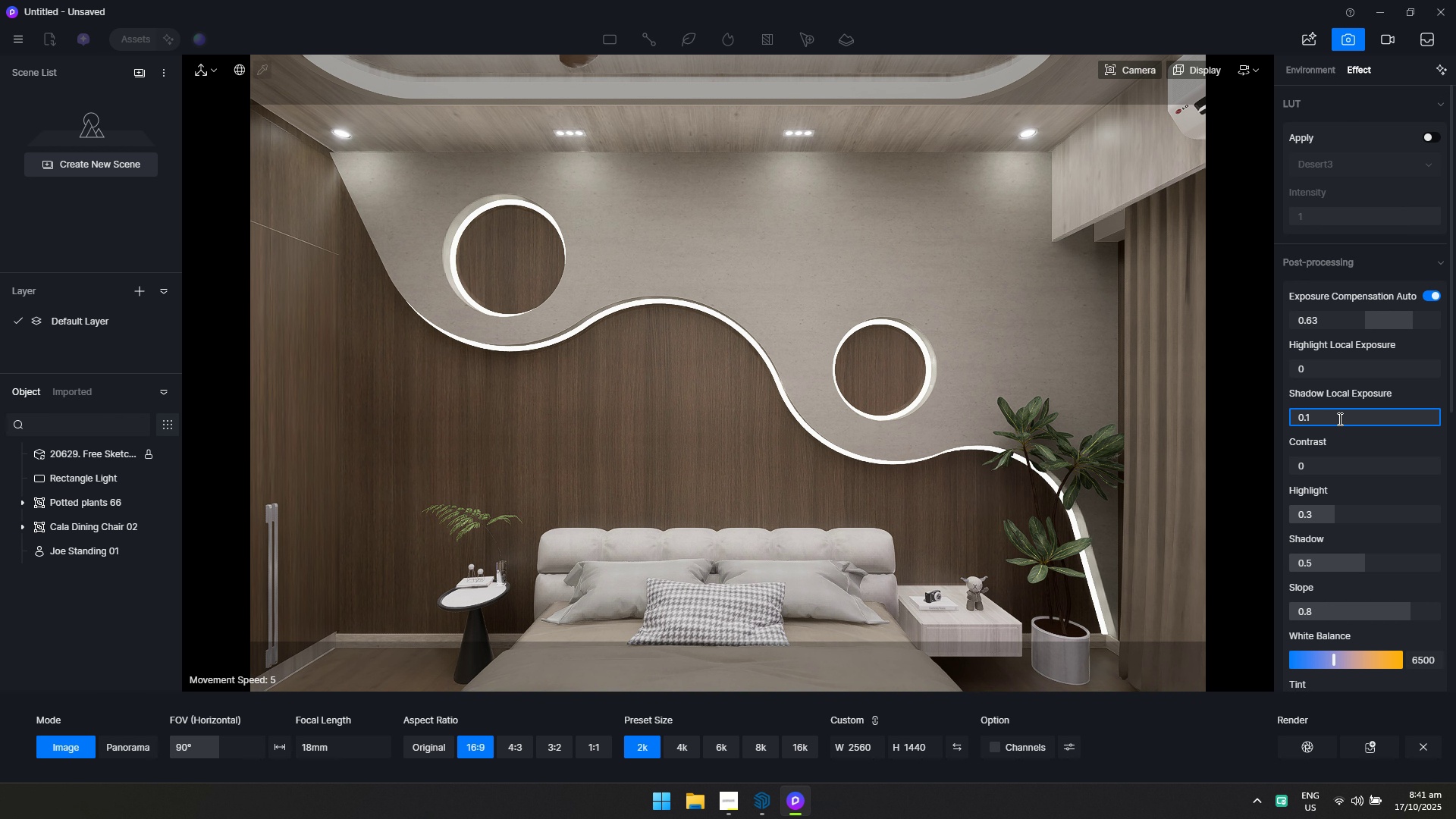 
key(Backspace)
 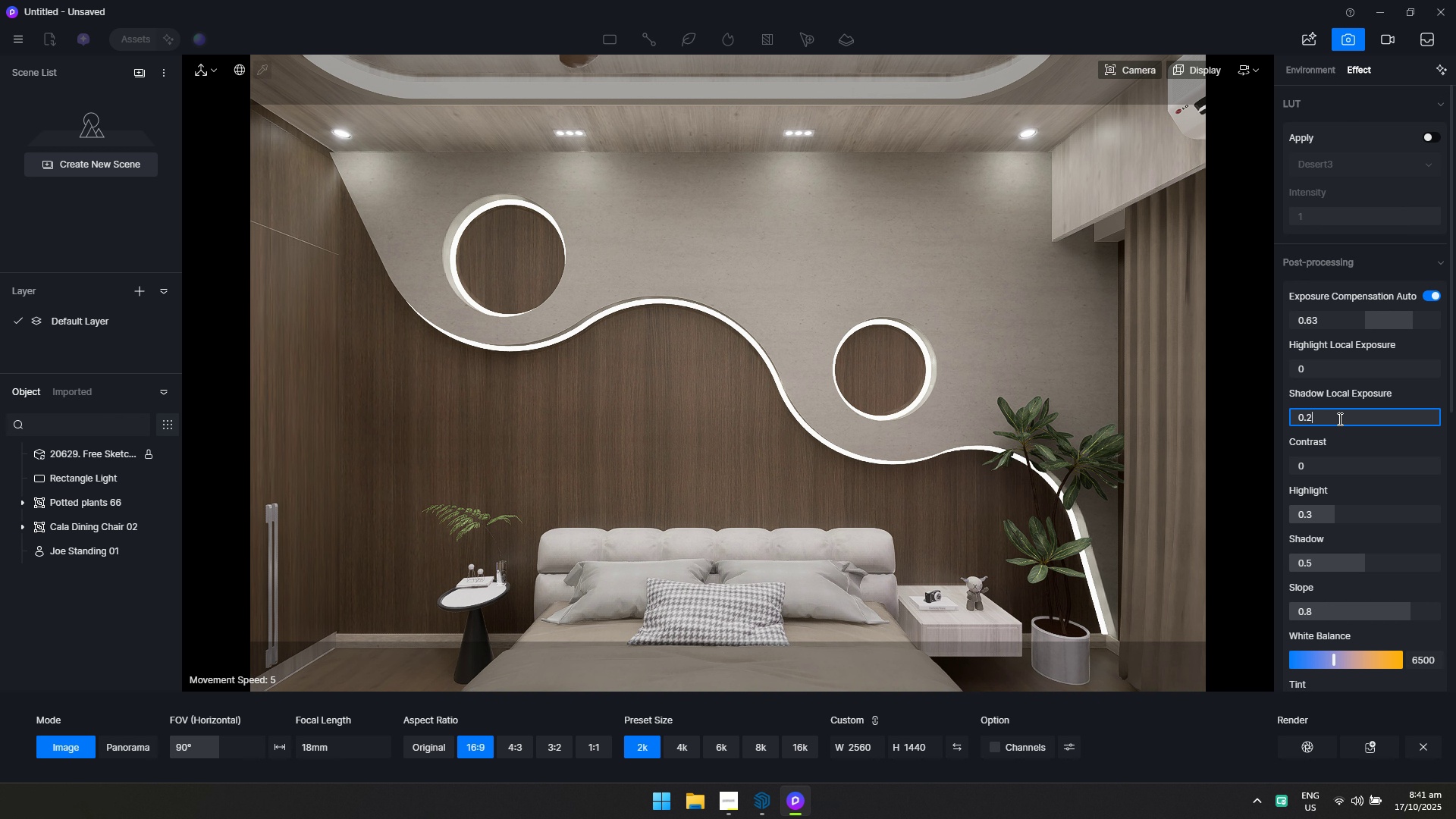 
key(2)
 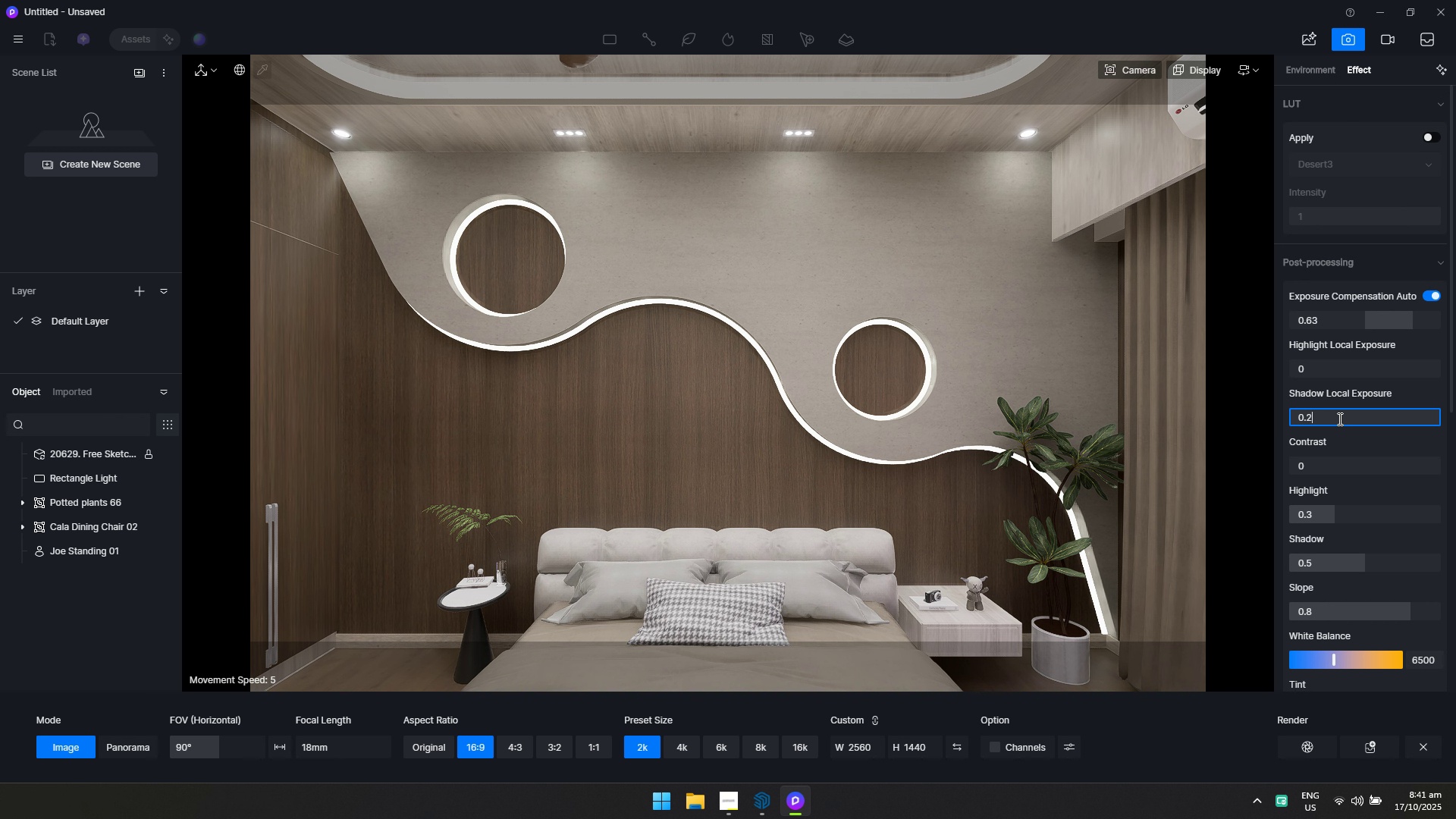 
key(Backspace)
 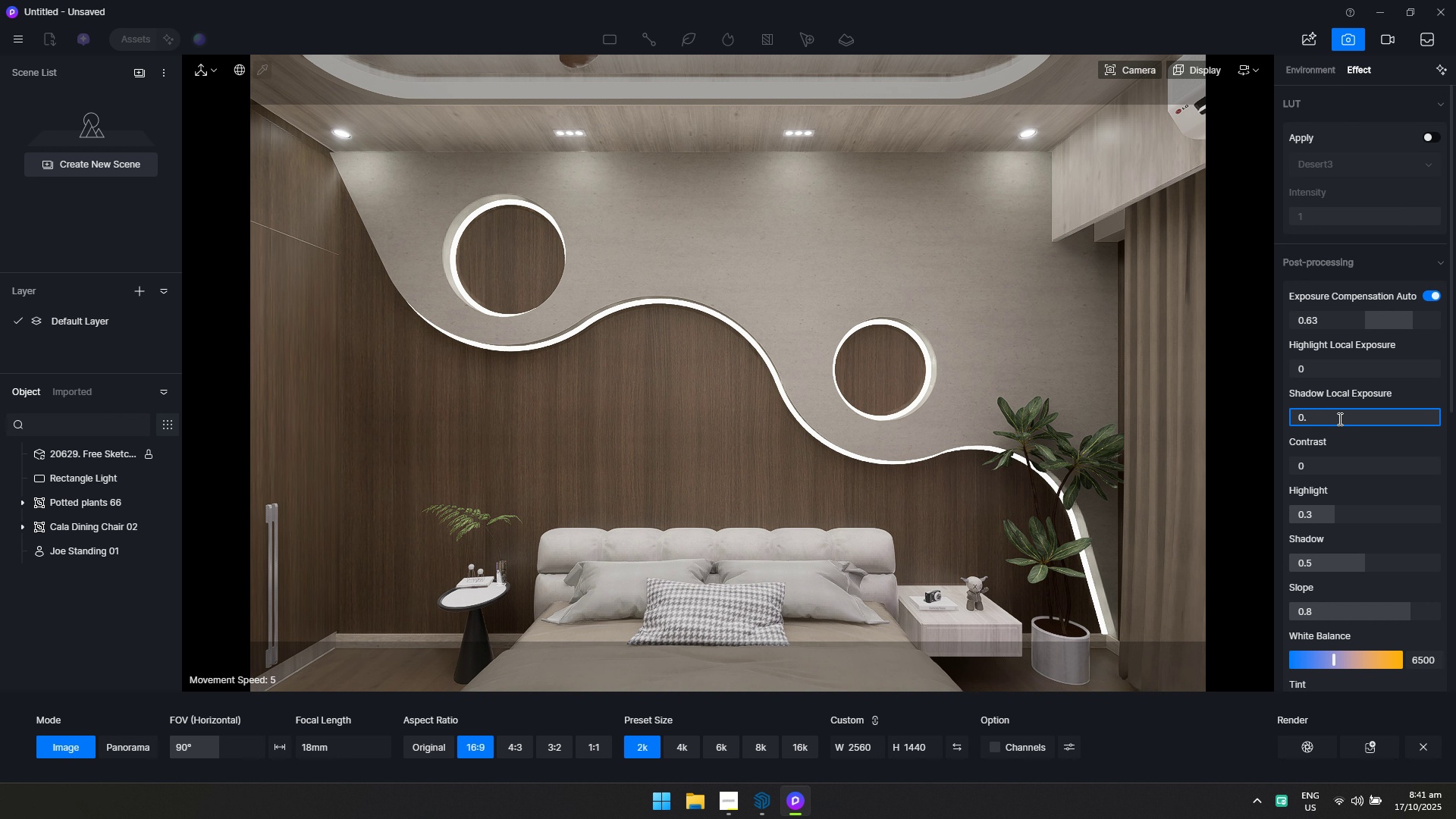 
key(Tab)
 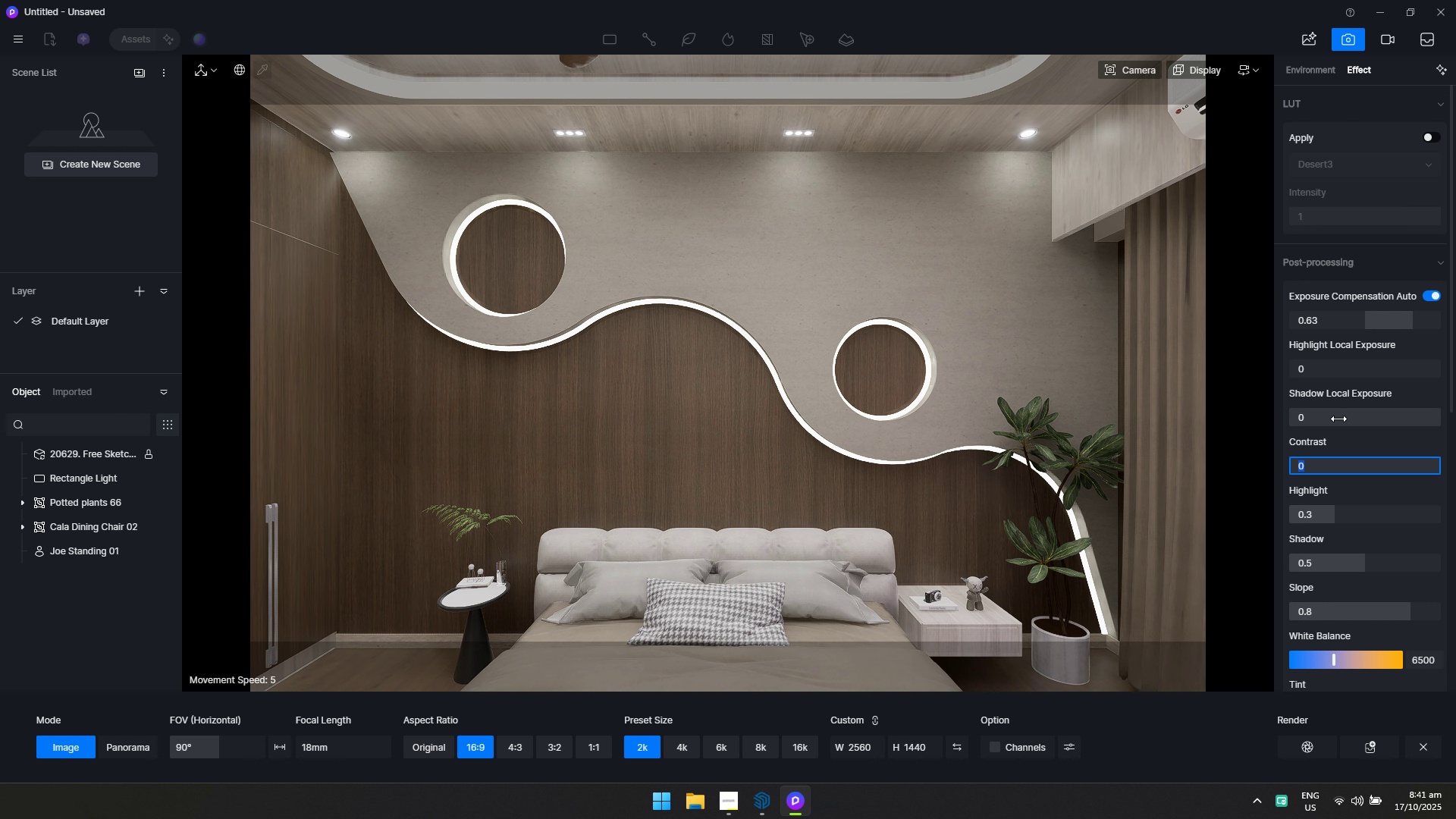 
left_click([1338, 419])
 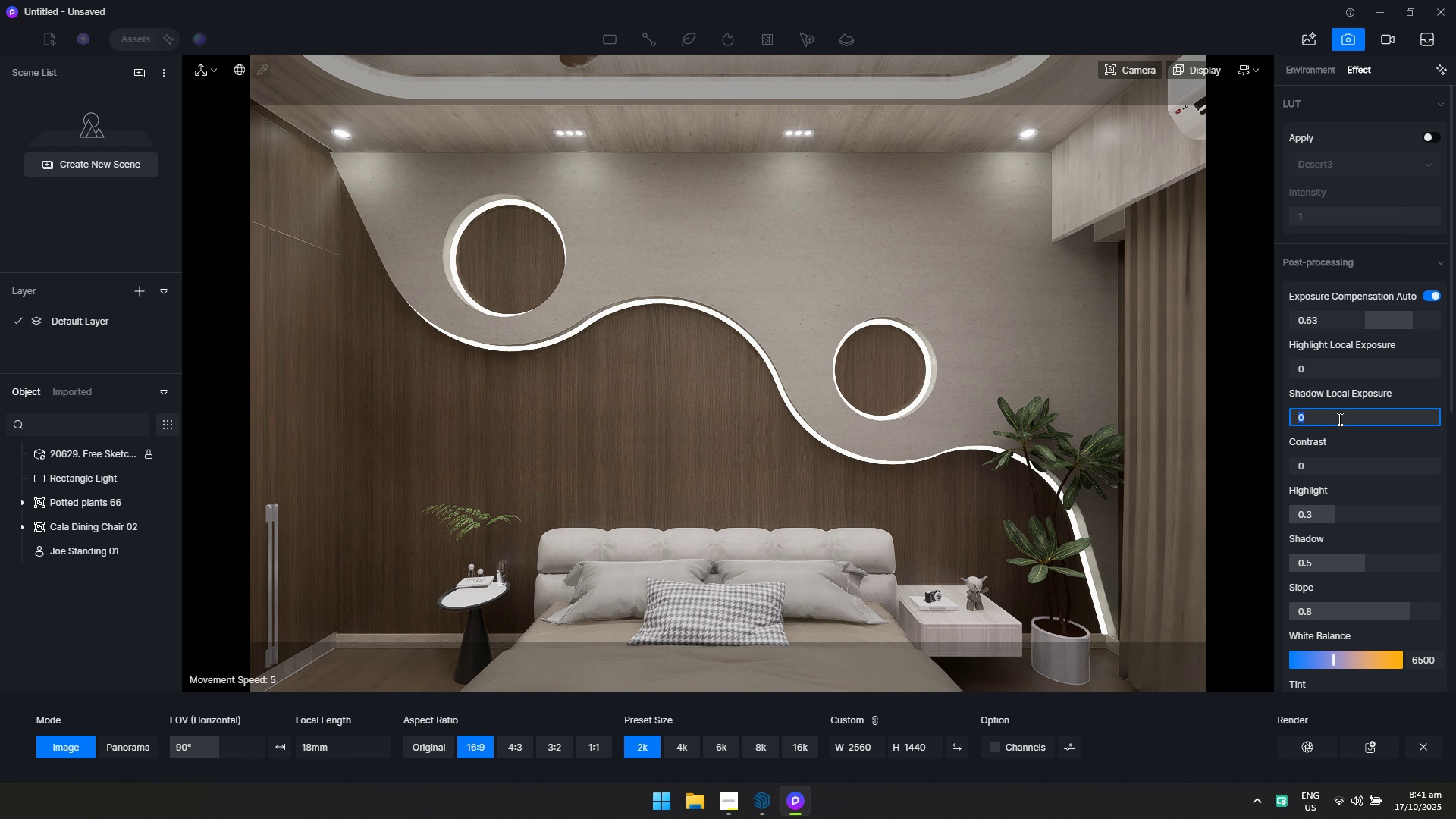 
key(0)
 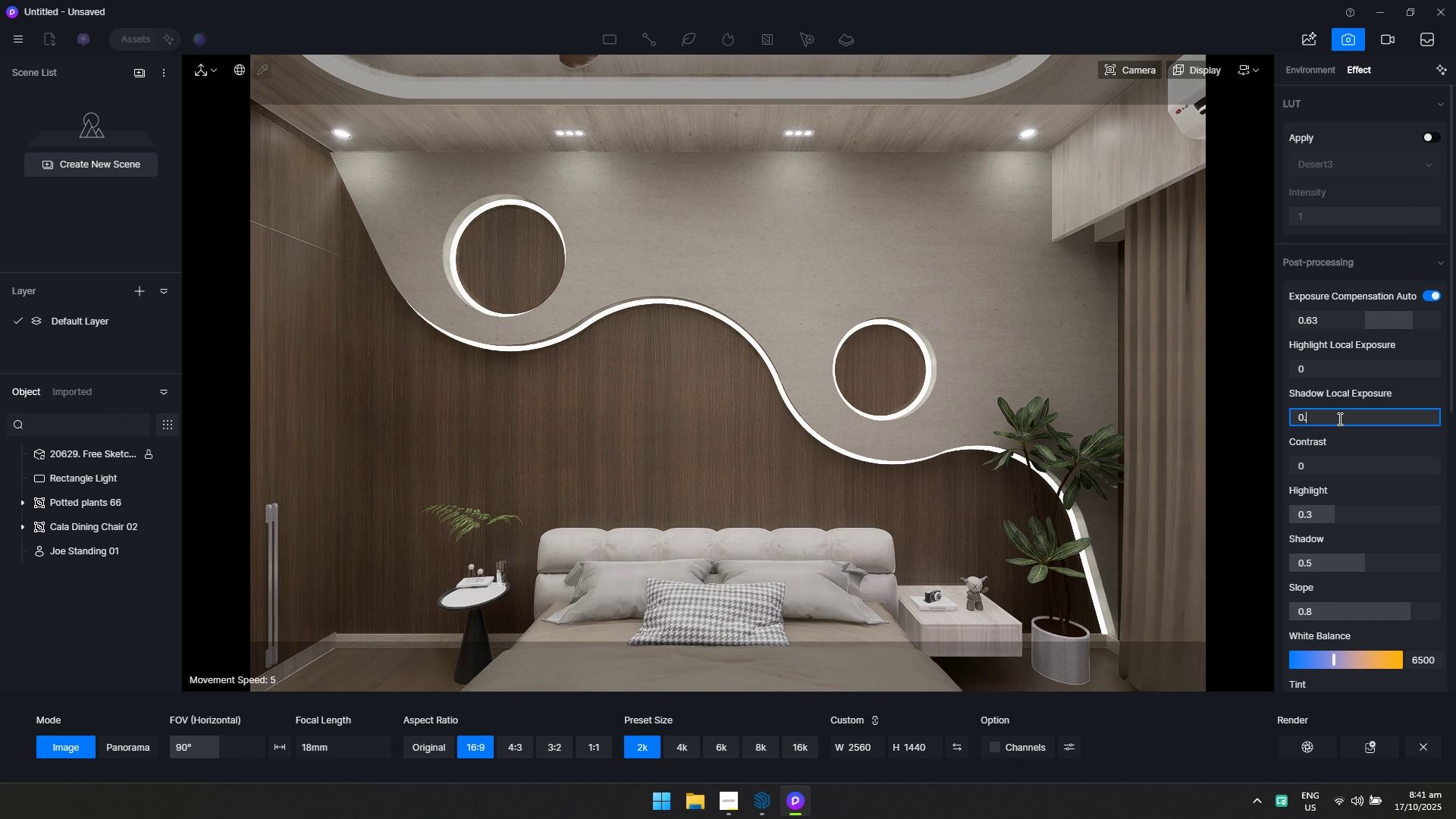 
key(Period)
 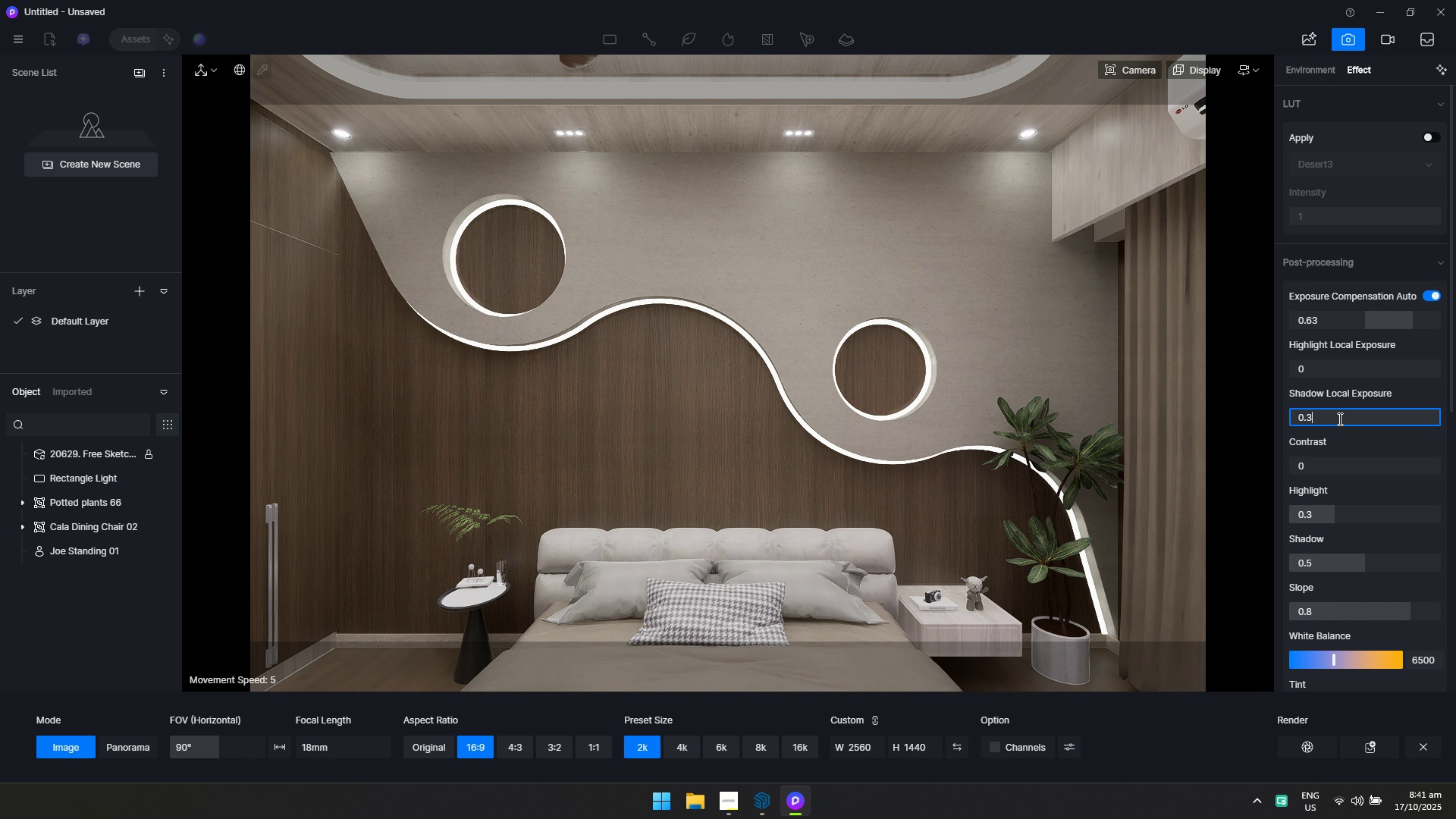 
key(3)